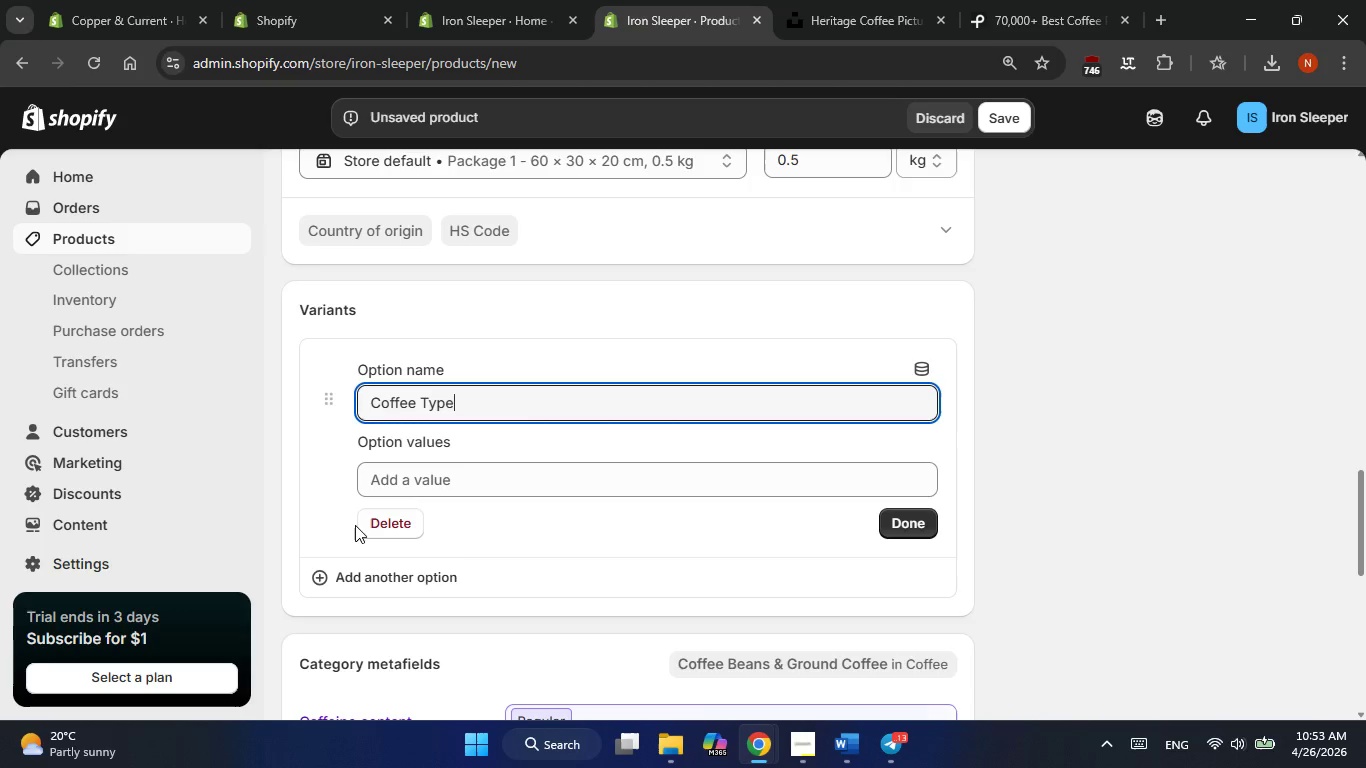 
left_click_drag(start_coordinate=[489, 425], to_coordinate=[454, 506])
 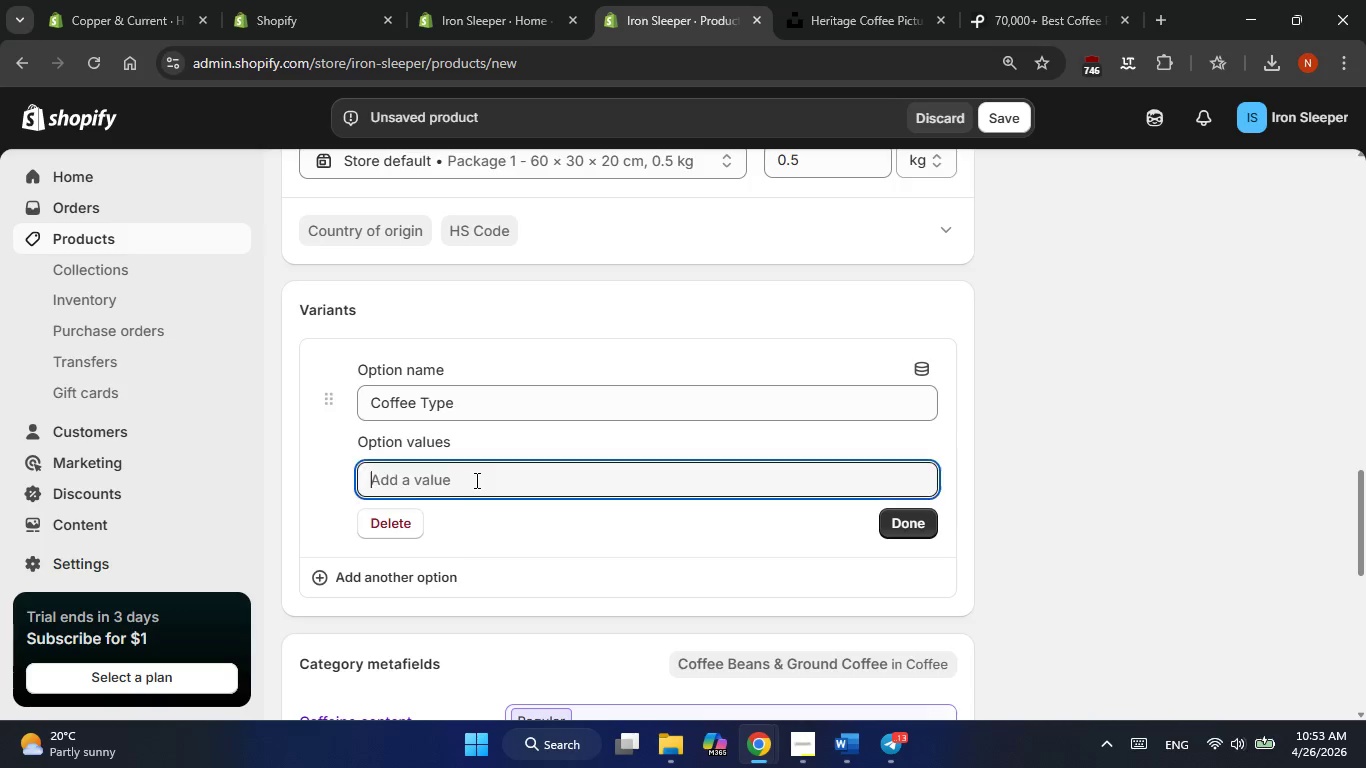 
double_click([475, 480])
 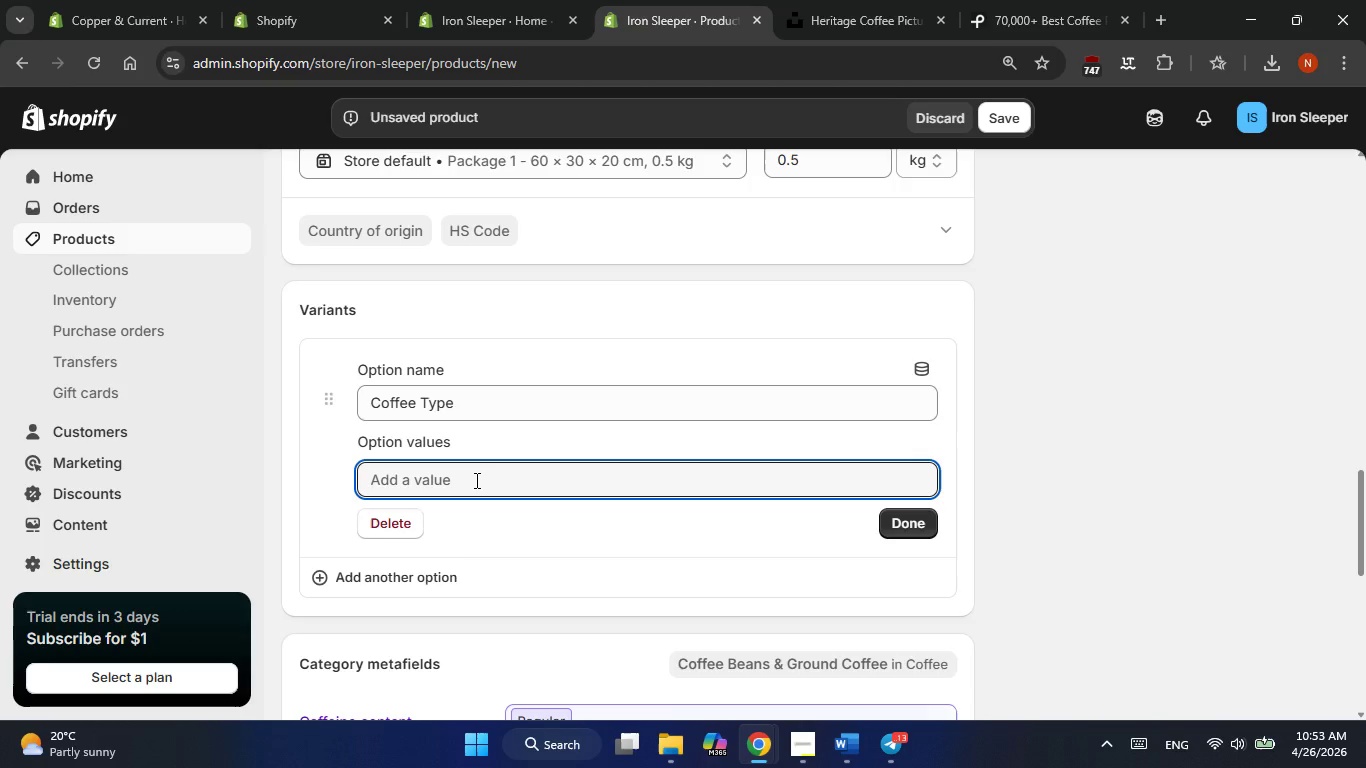 
wait(29.83)
 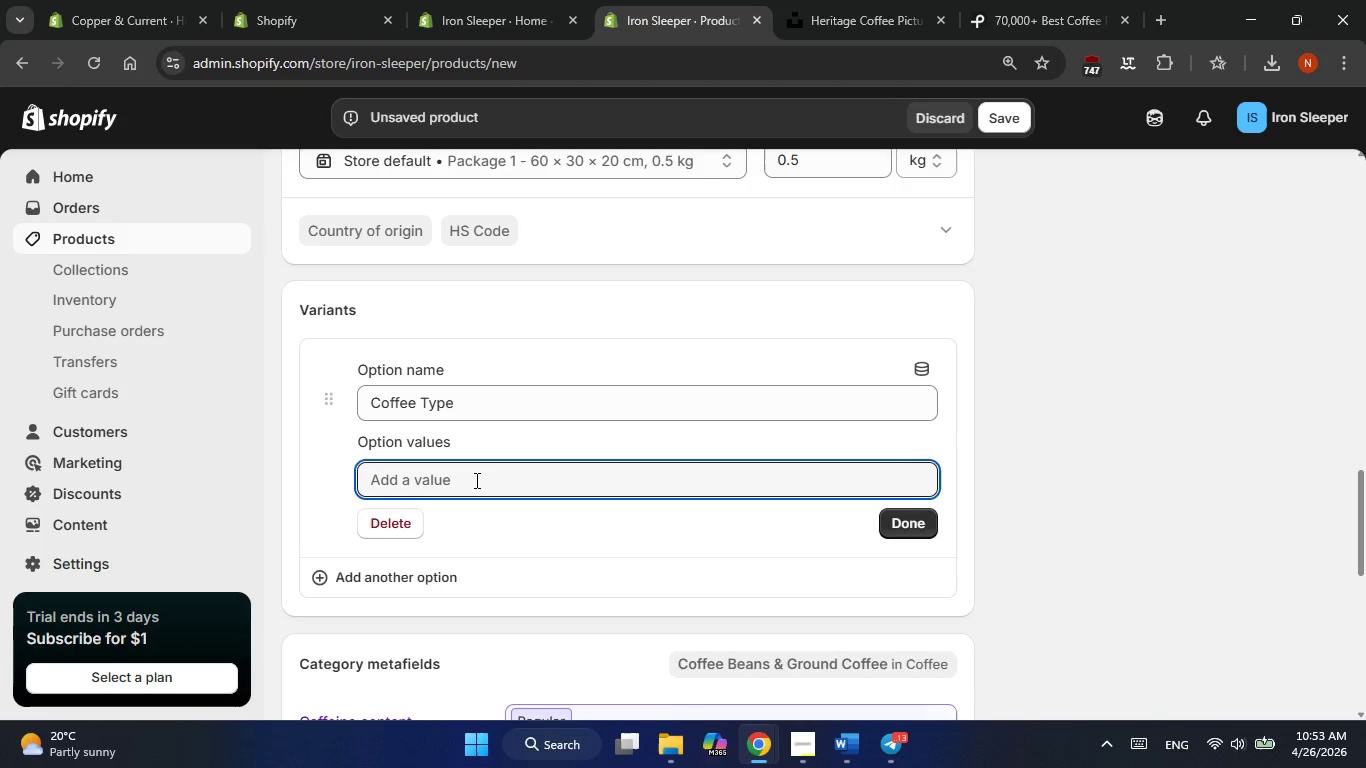 
left_click([475, 480])
 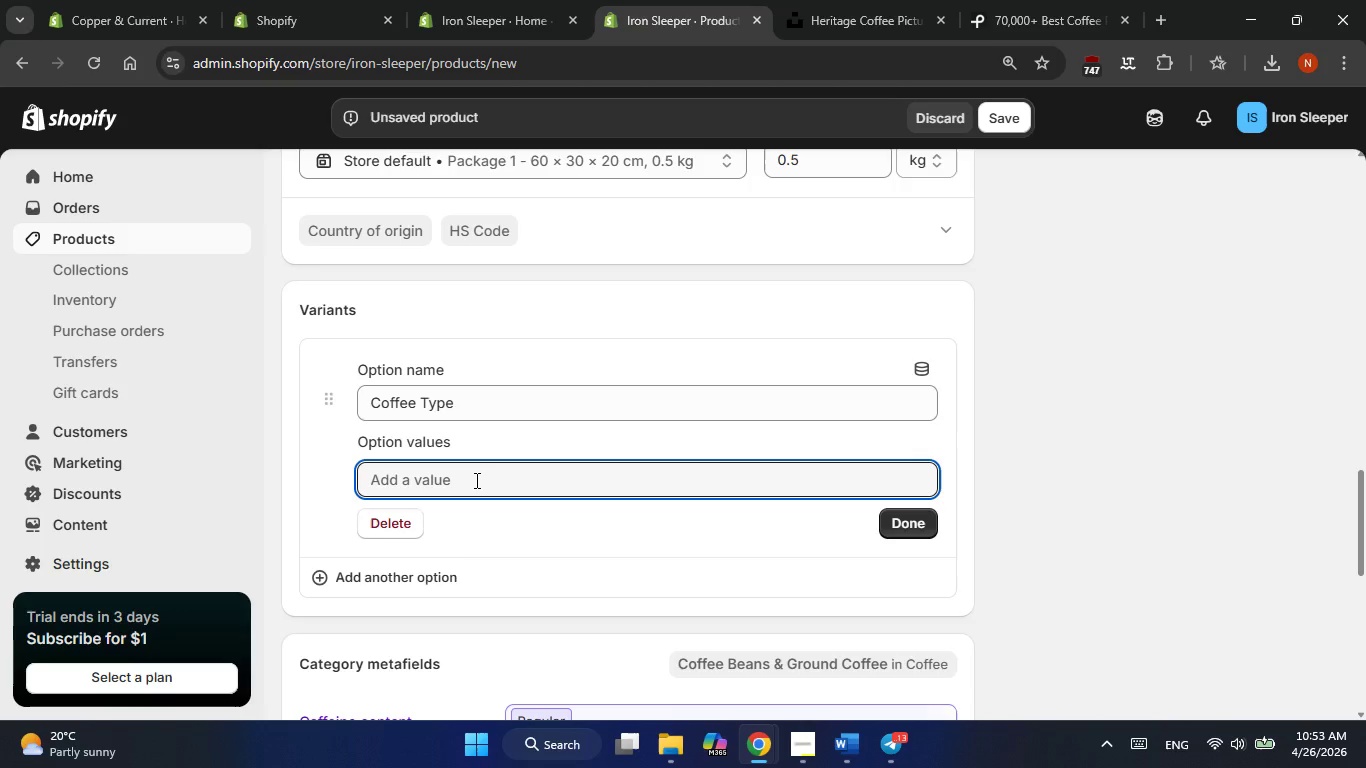 
type(D)
key(Backspace)
type(Ground )
 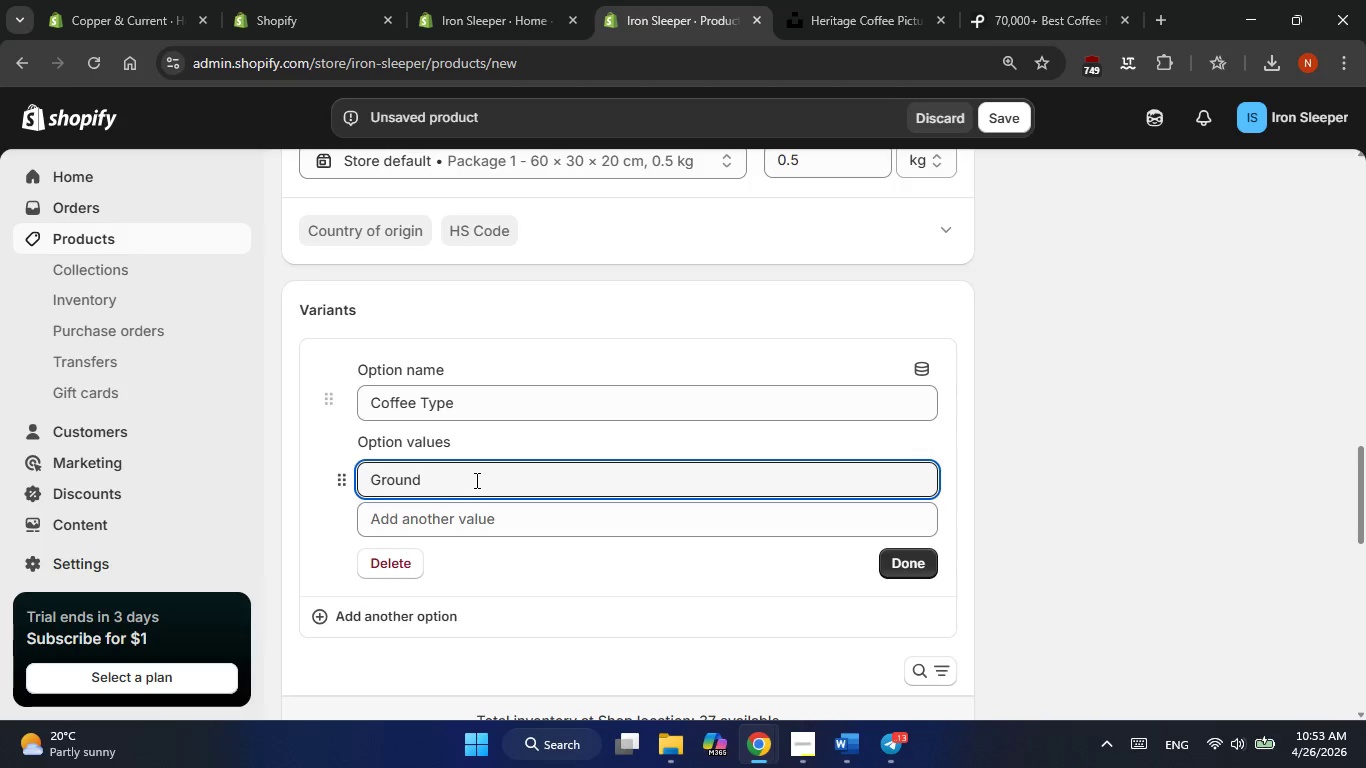 
left_click([453, 515])
 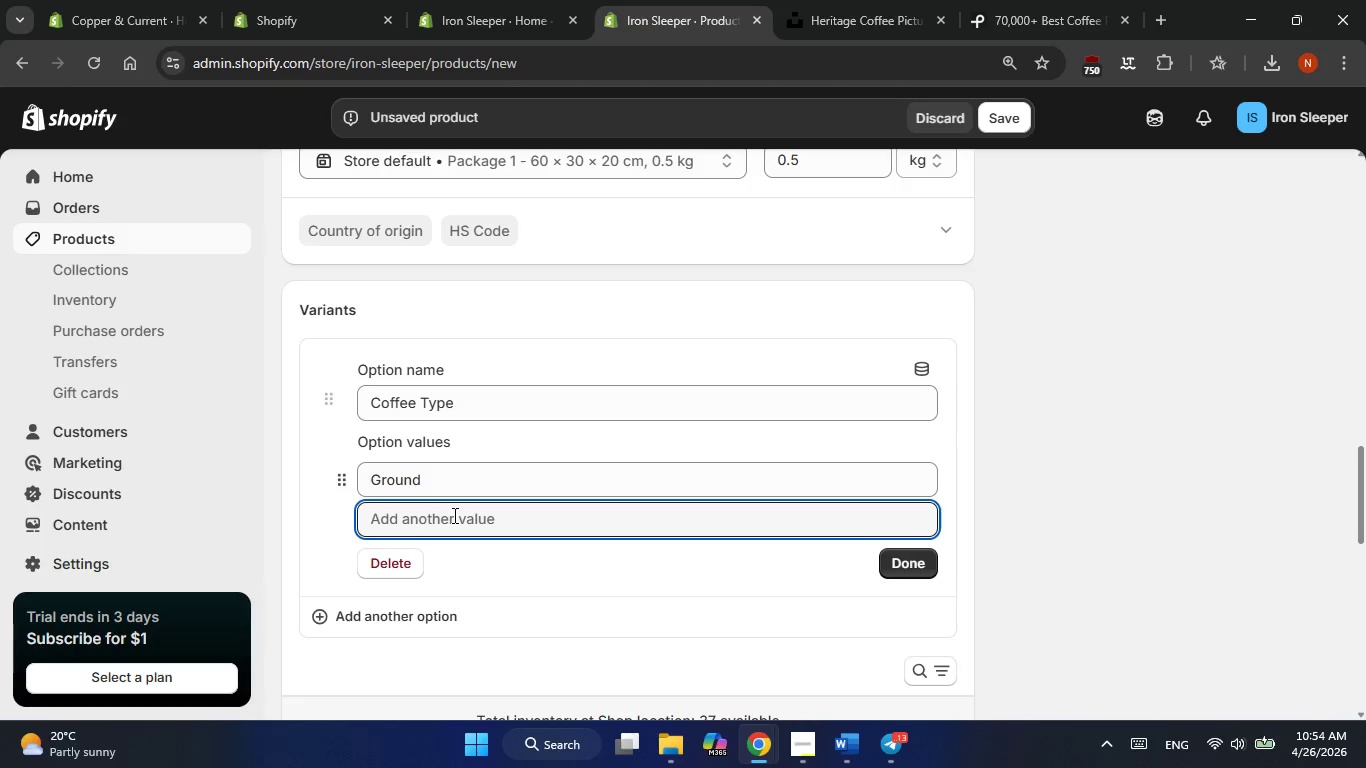 
wait(26.12)
 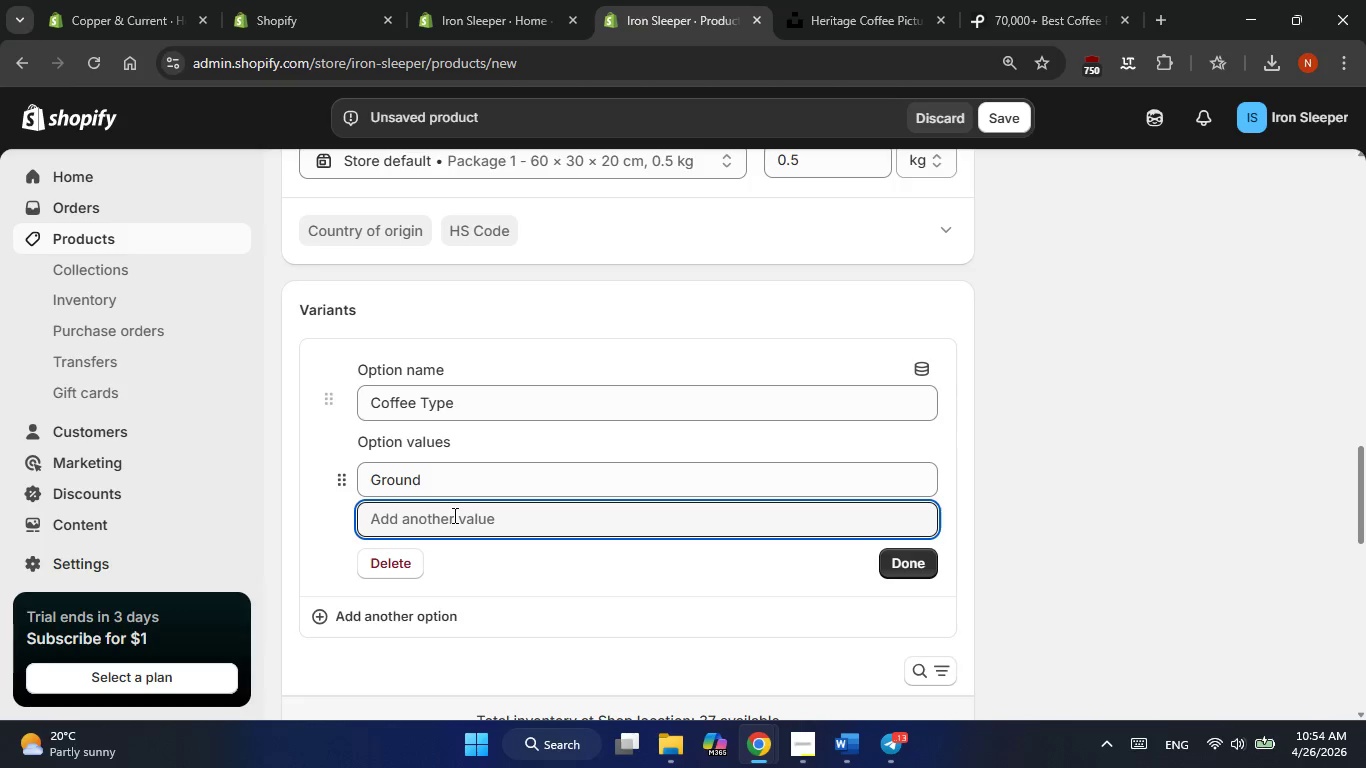 
left_click([453, 515])
 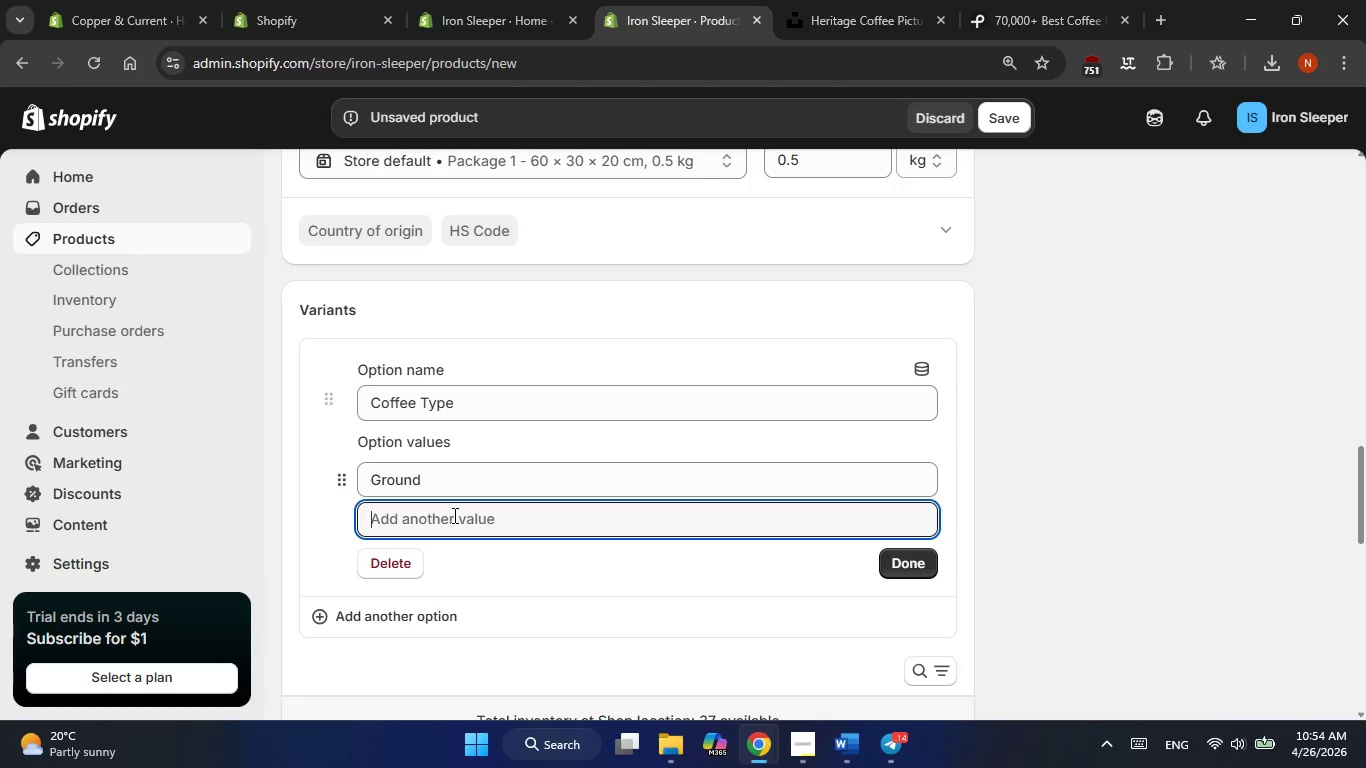 
type(Whole Bean)
 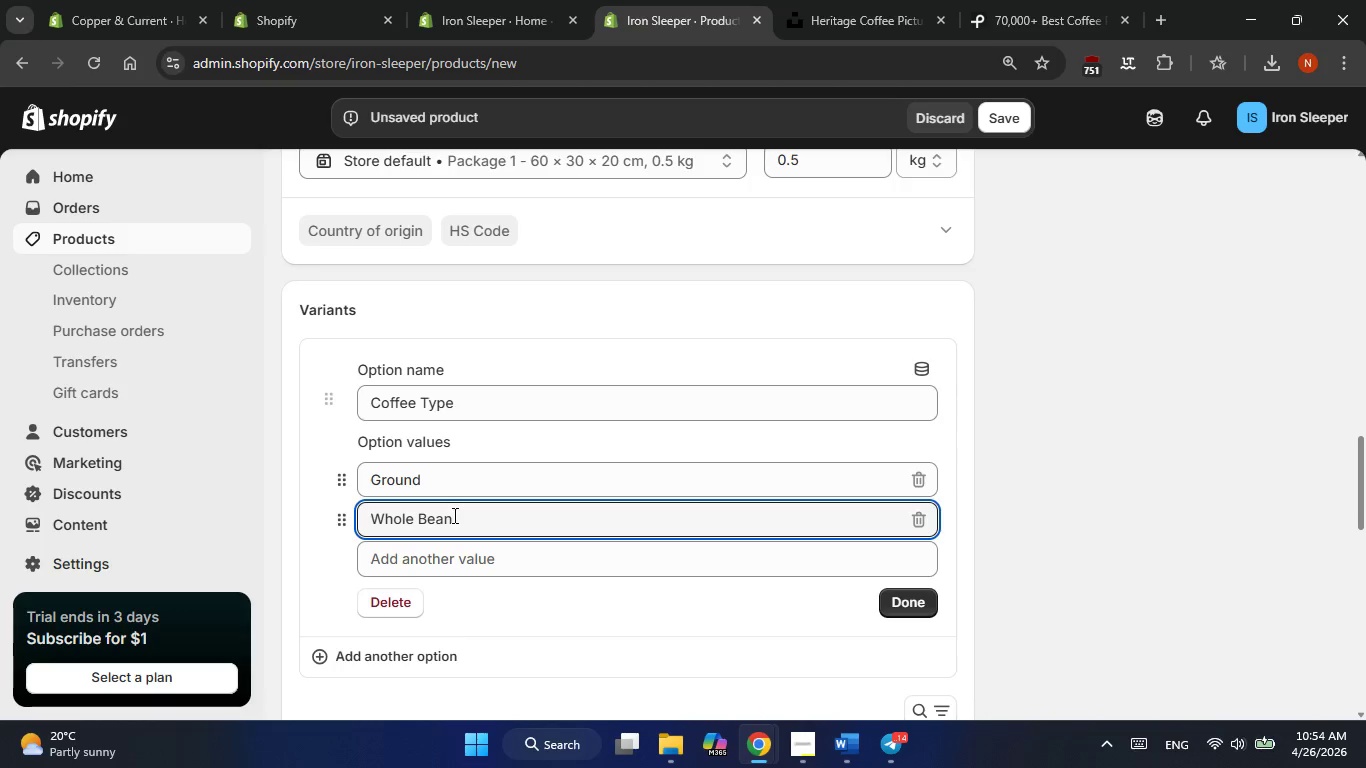 
wait(5.55)
 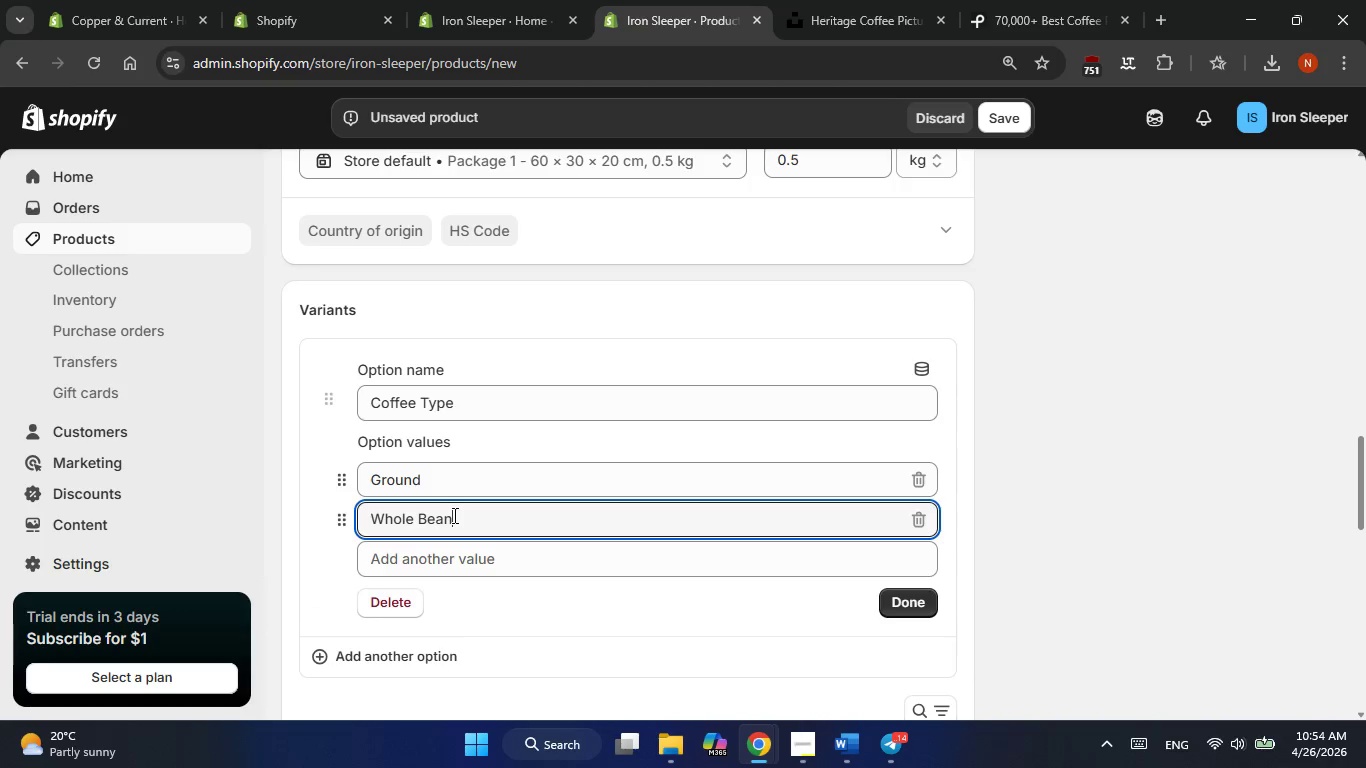 
scroll: coordinate [453, 515], scroll_direction: down, amount: 1.0
 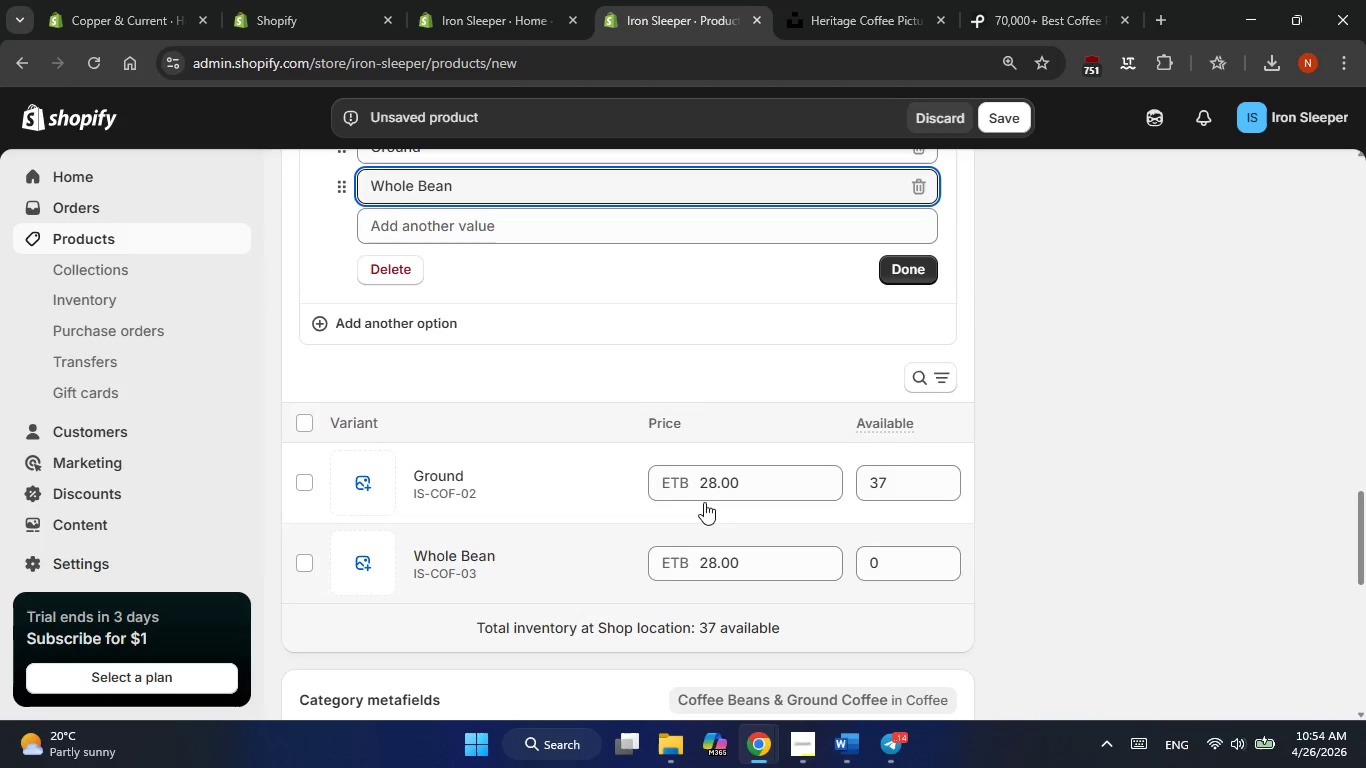 
left_click([877, 572])
 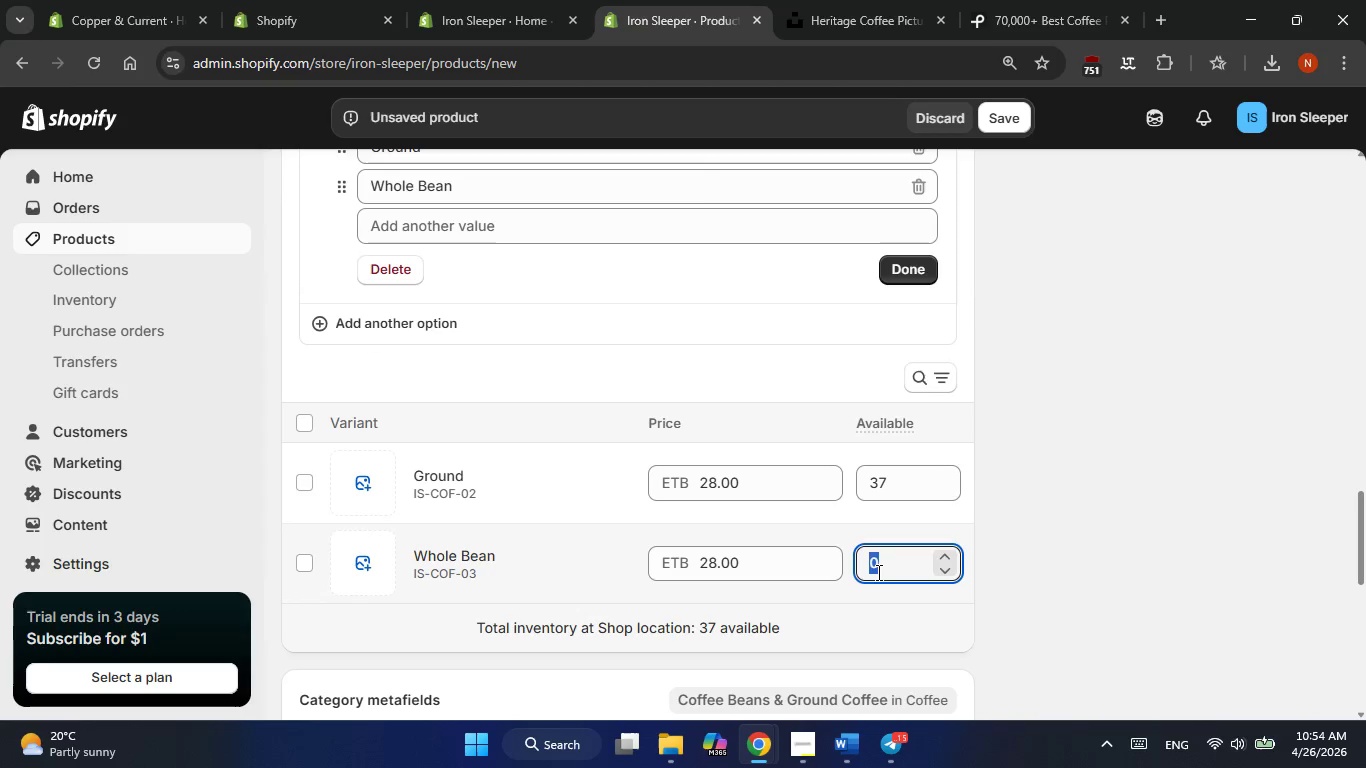 
key(Numpad6)
 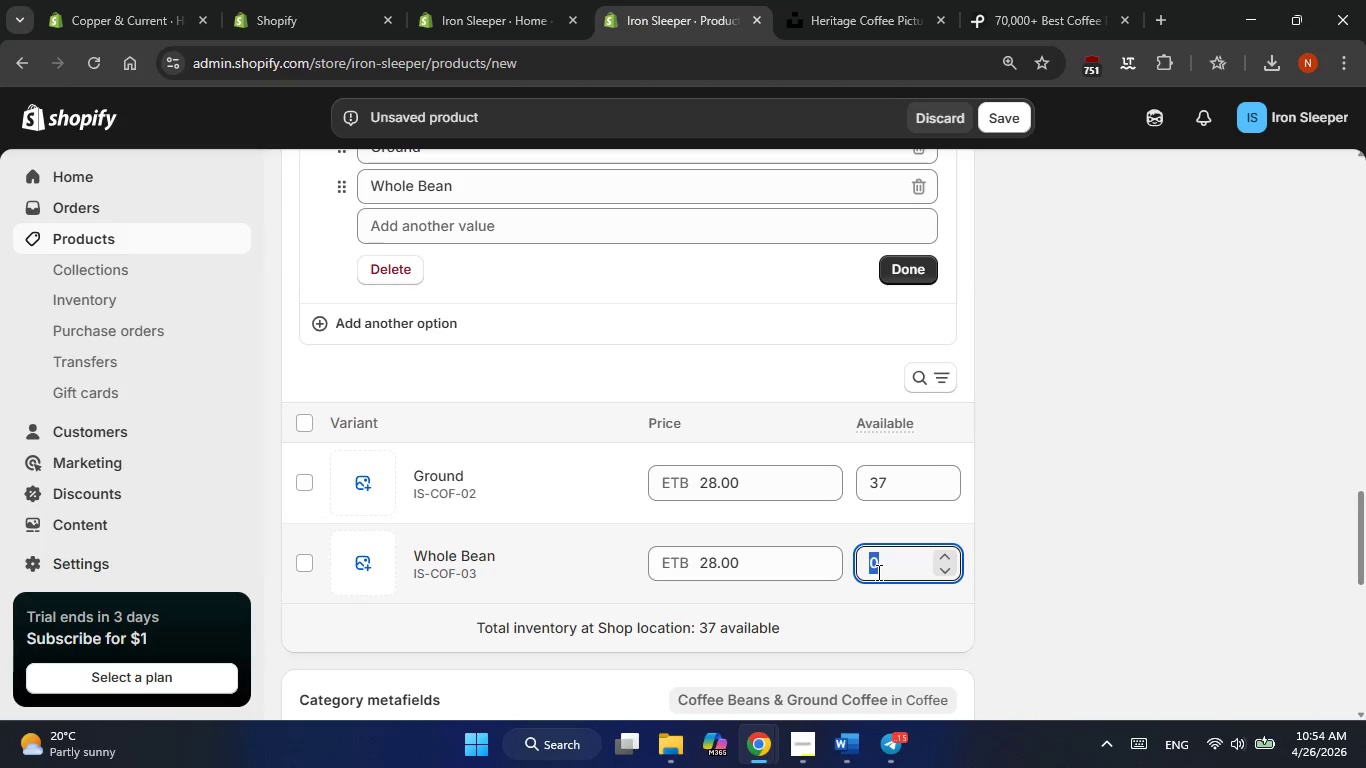 
key(Numpad0)
 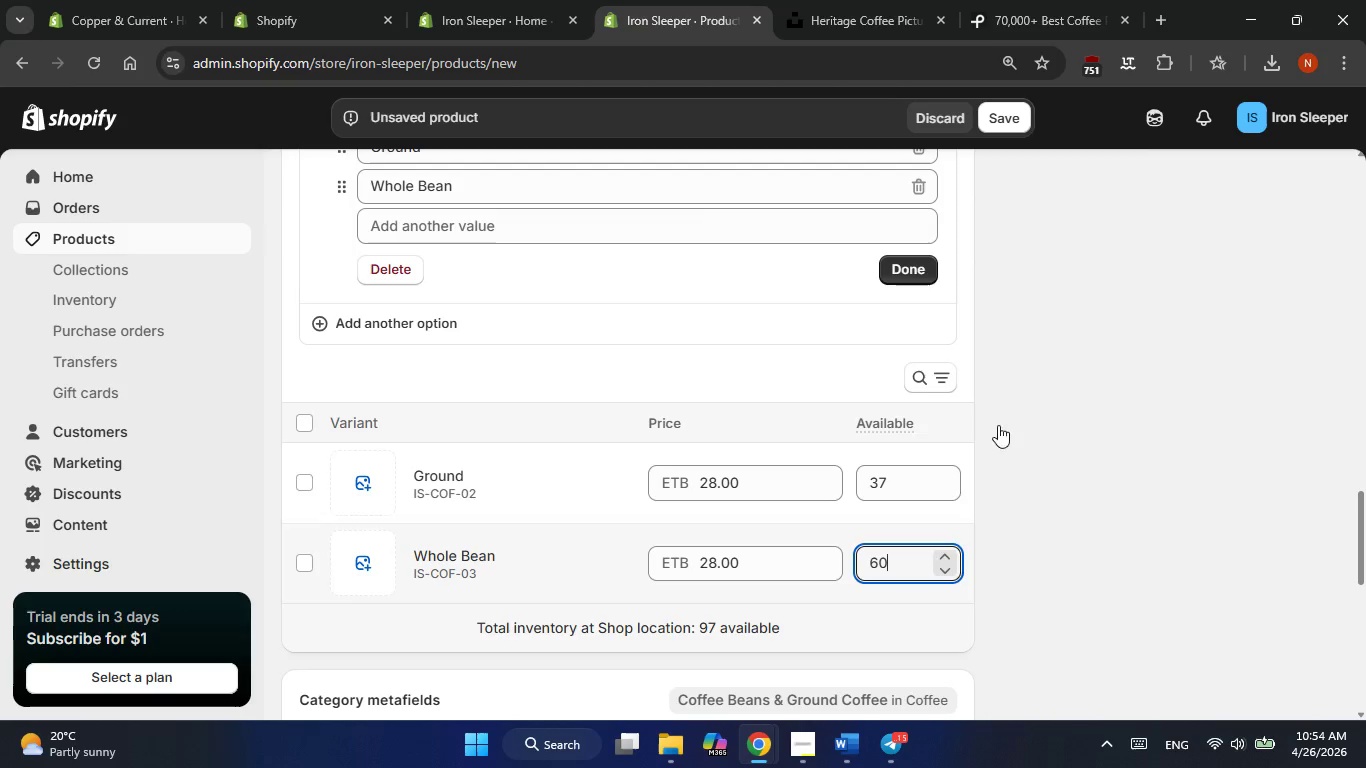 
left_click([999, 423])
 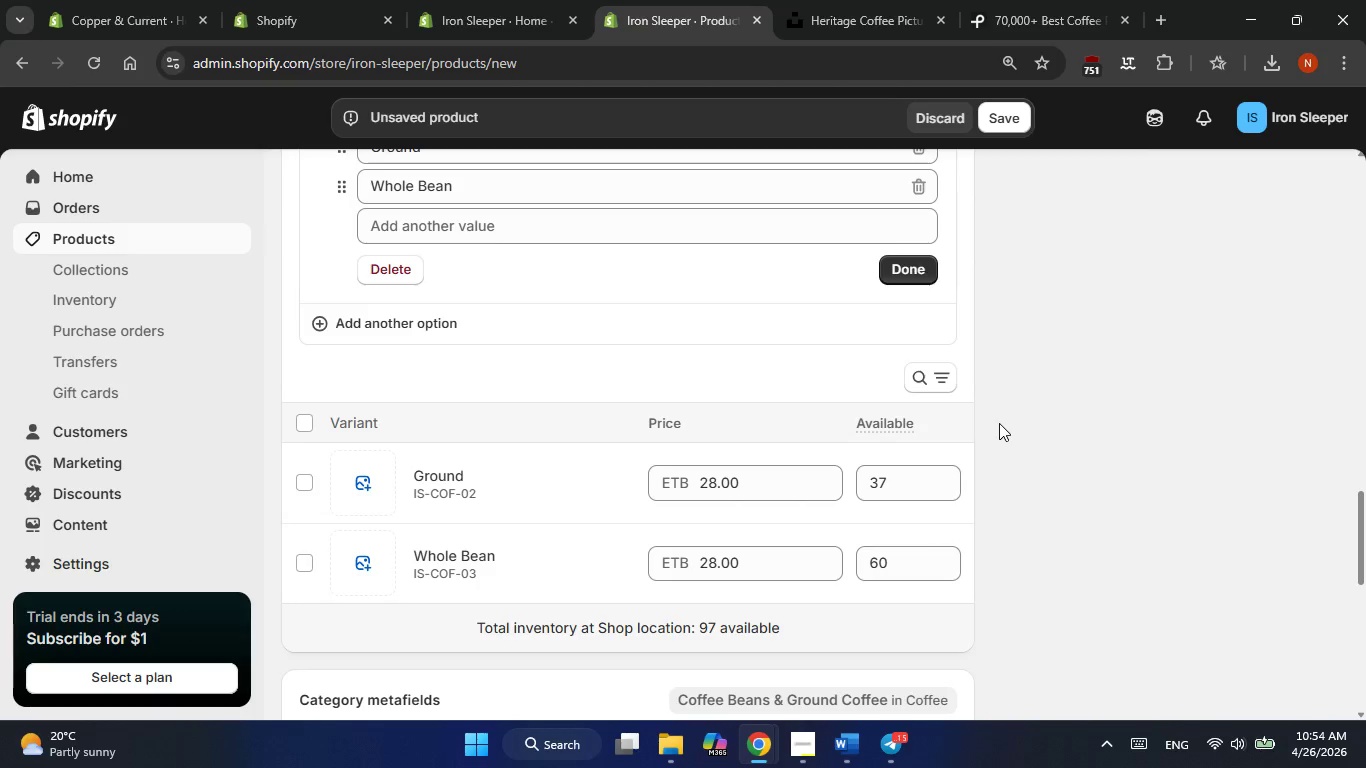 
scroll: coordinate [921, 404], scroll_direction: down, amount: 3.0
 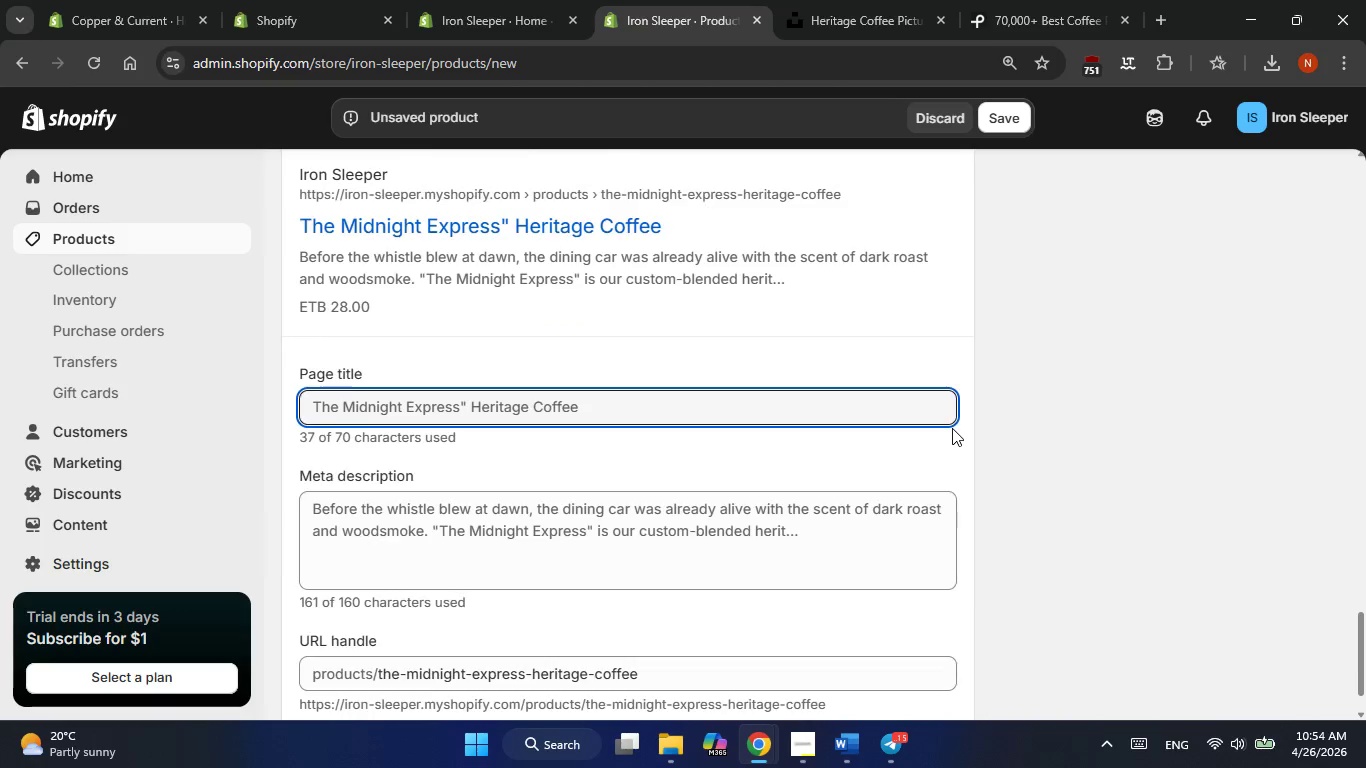 
wait(6.32)
 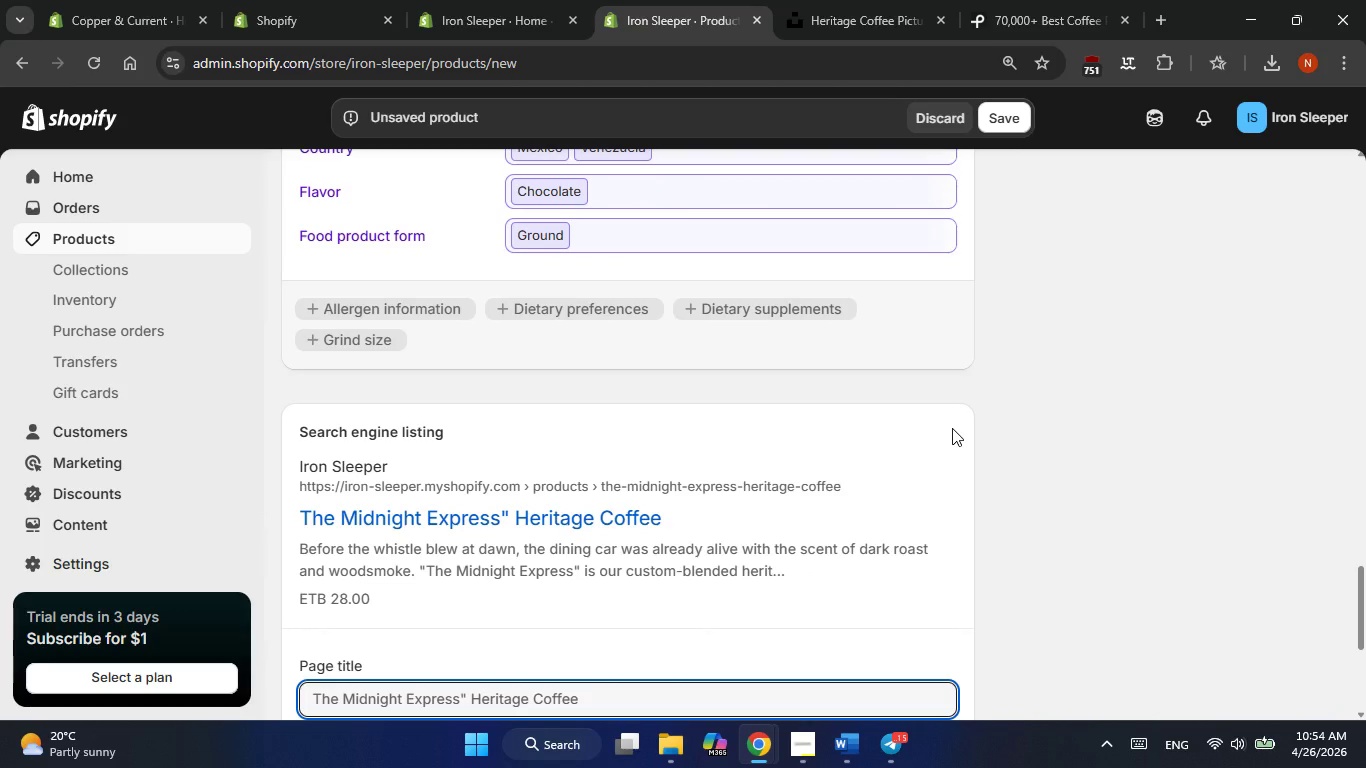 
double_click([585, 350])
 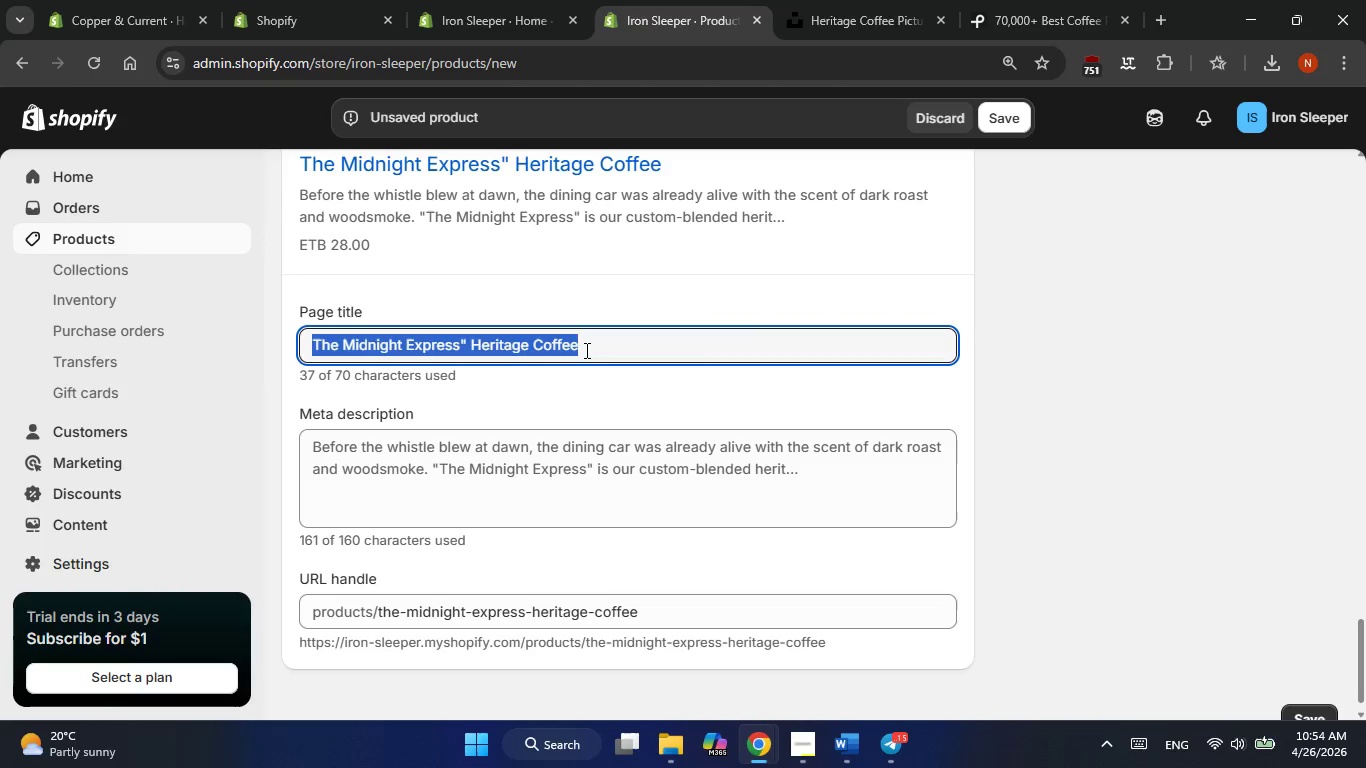 
triple_click([585, 350])
 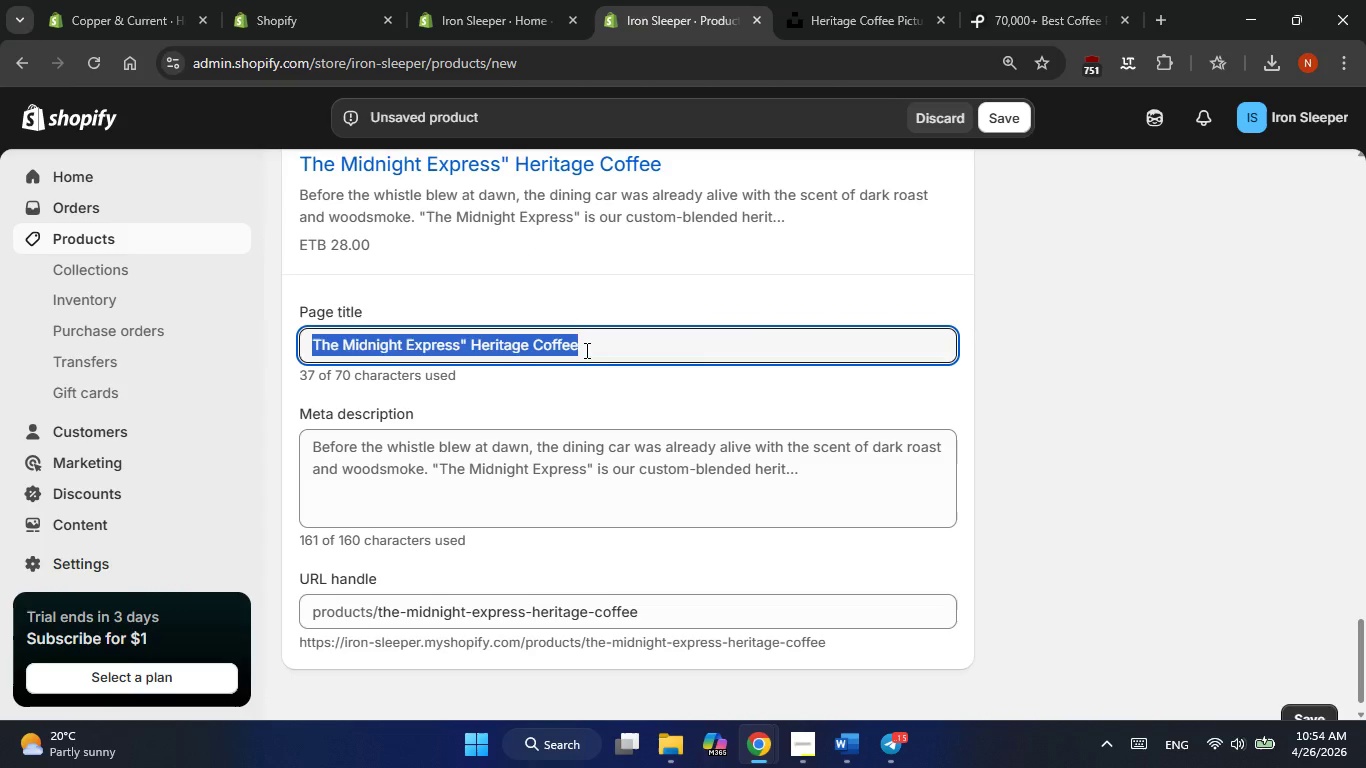 
wait(10.51)
 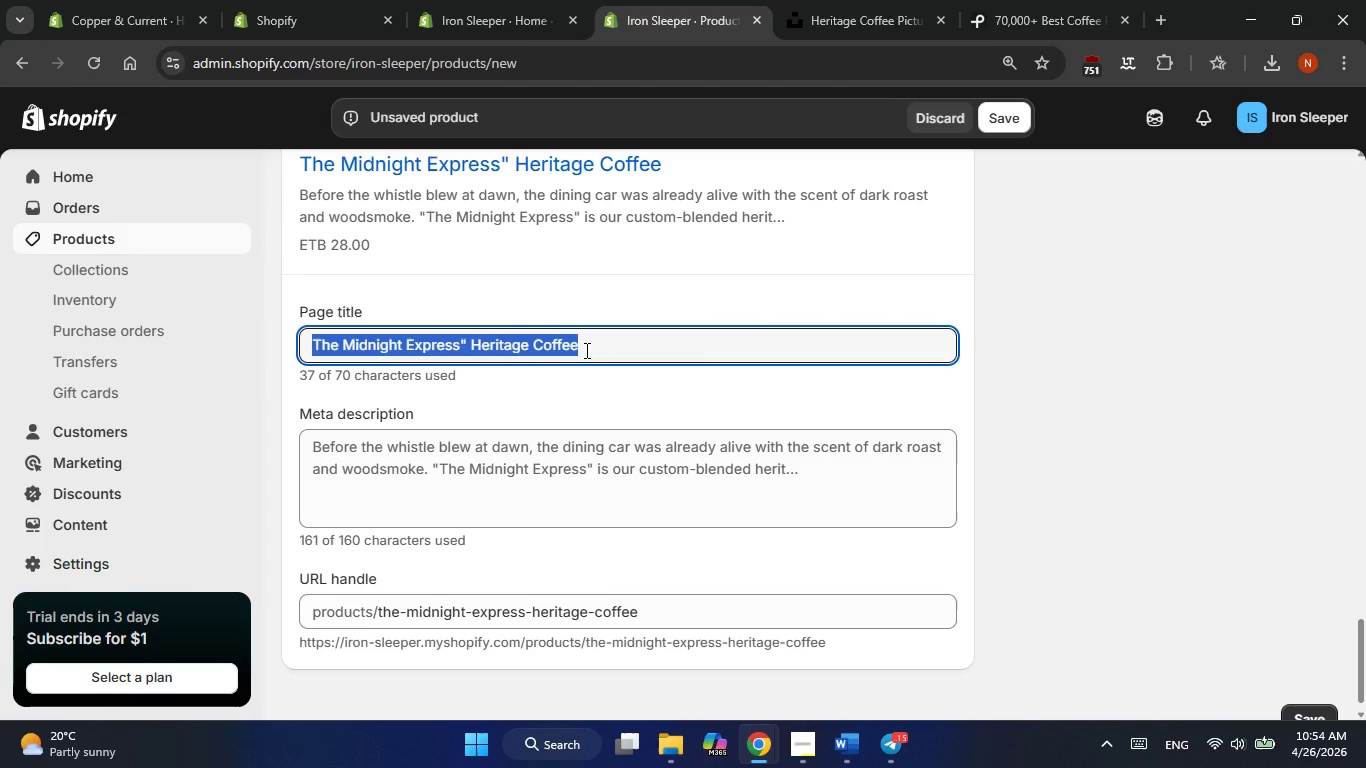 
left_click([582, 347])
 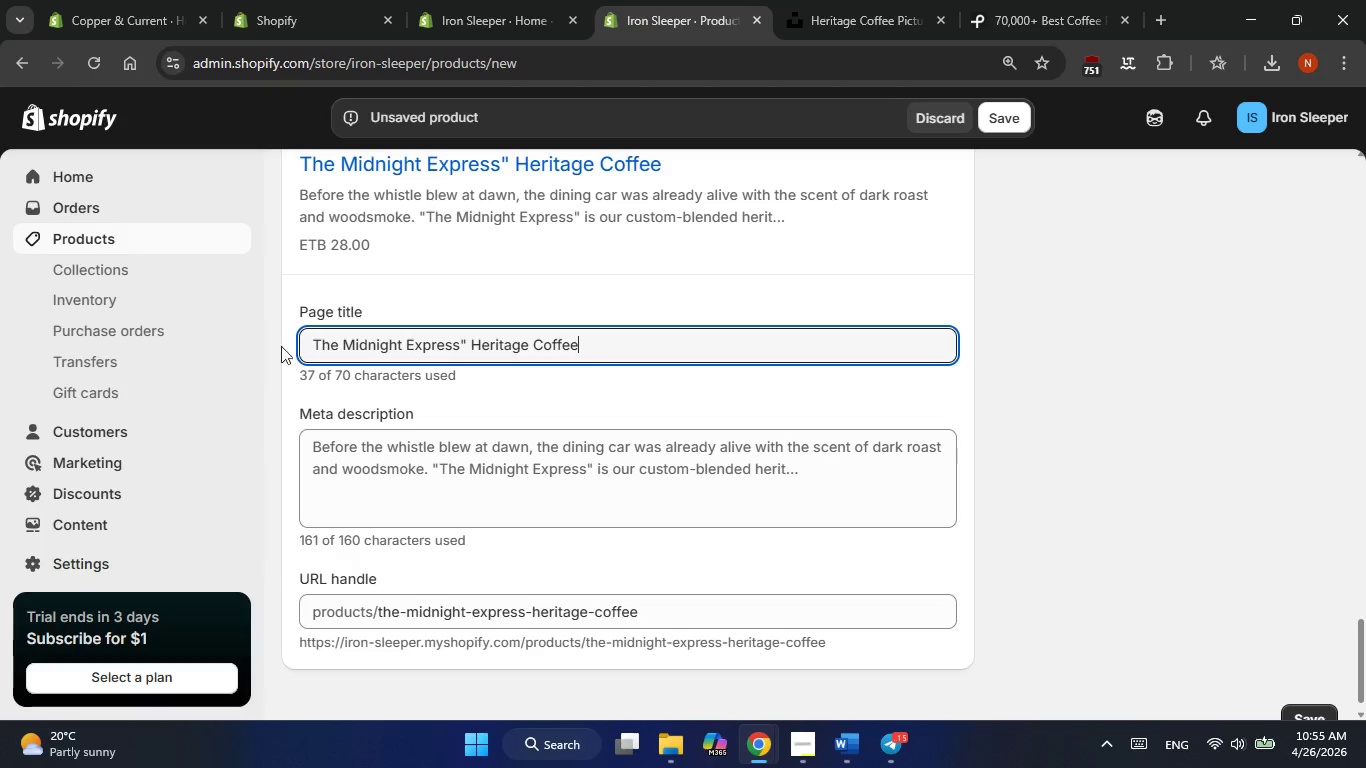 
double_click([332, 343])
 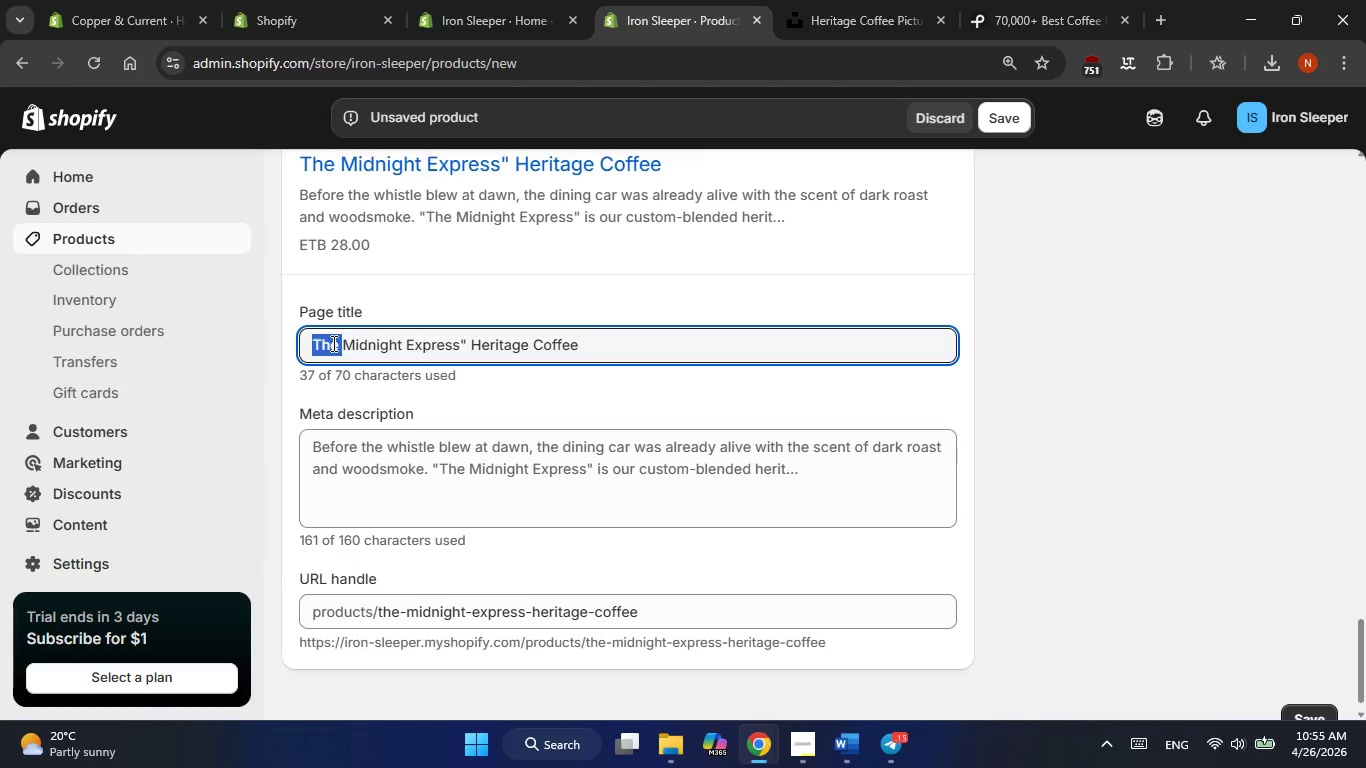 
key(Backspace)
 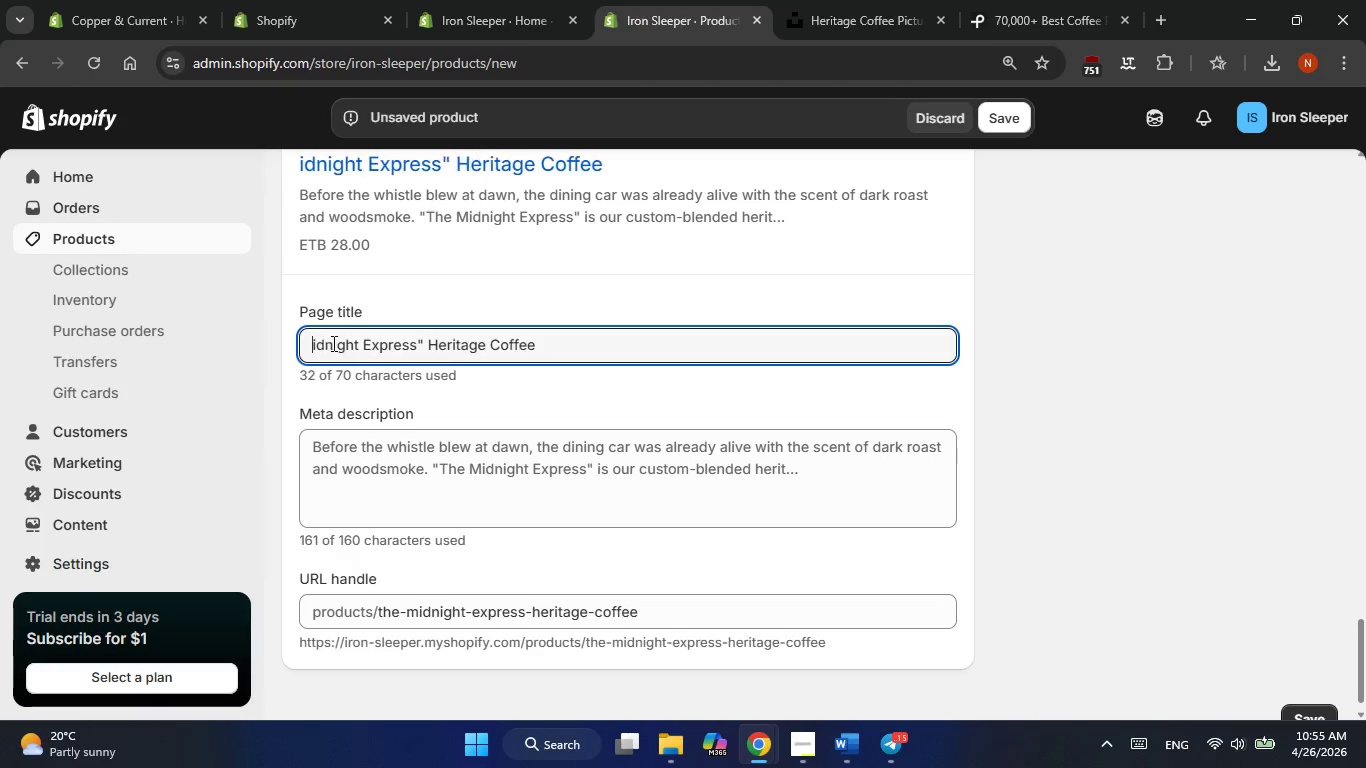 
key(Delete)
 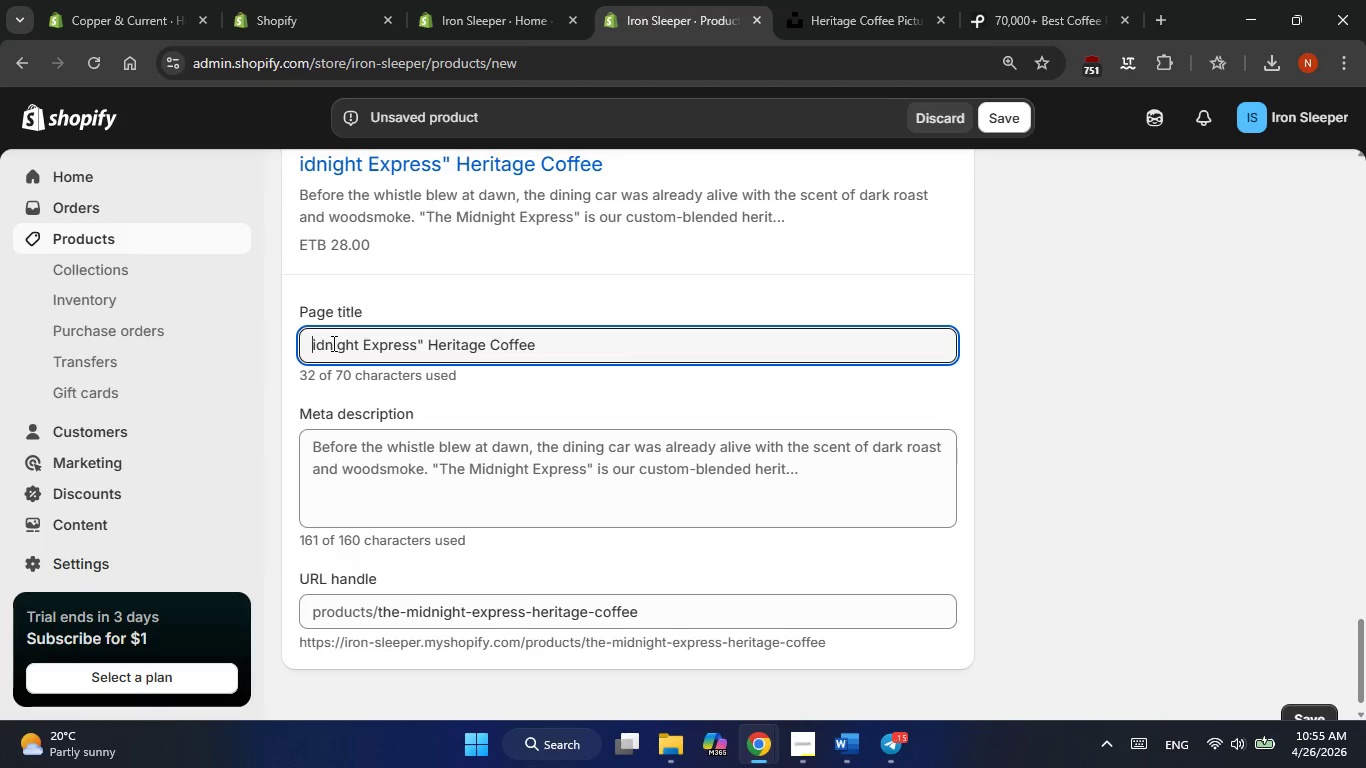 
key(Shift+ShiftLeft)
 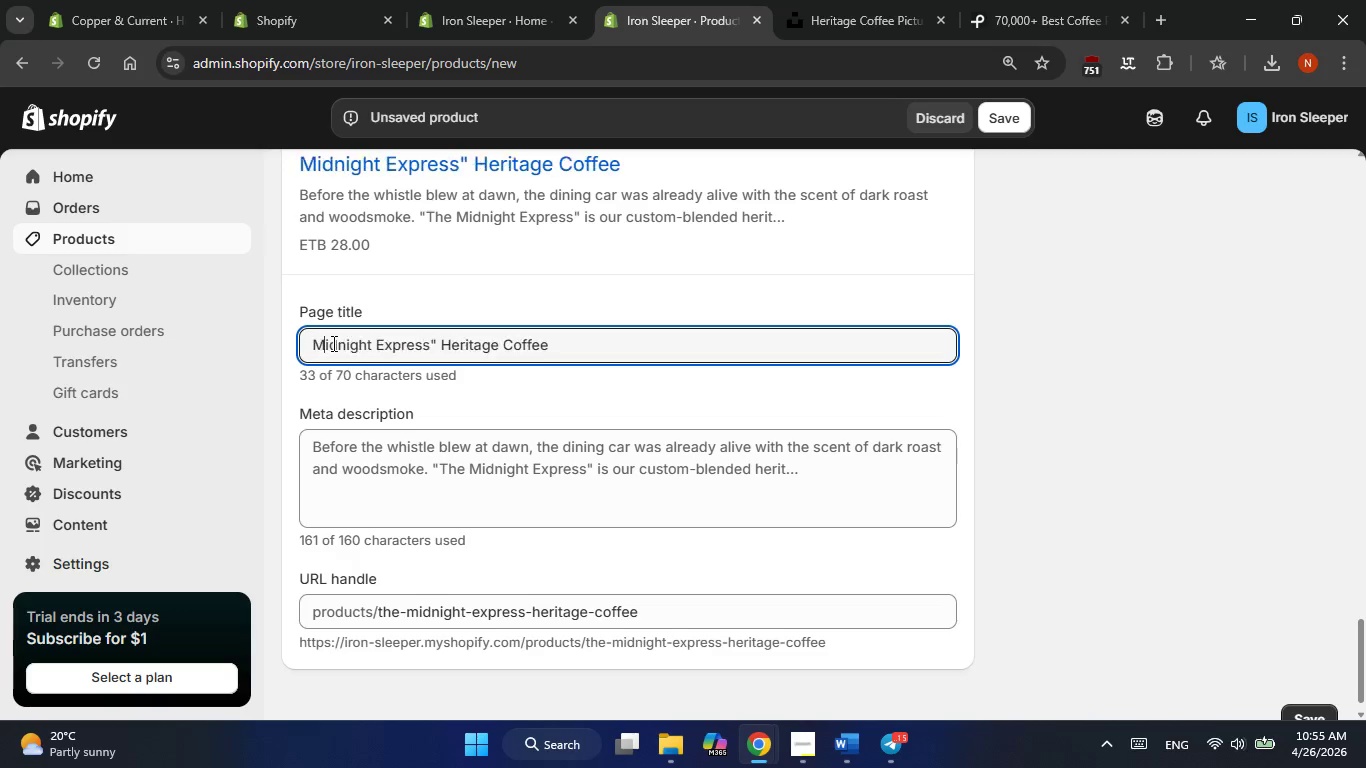 
key(Shift+M)
 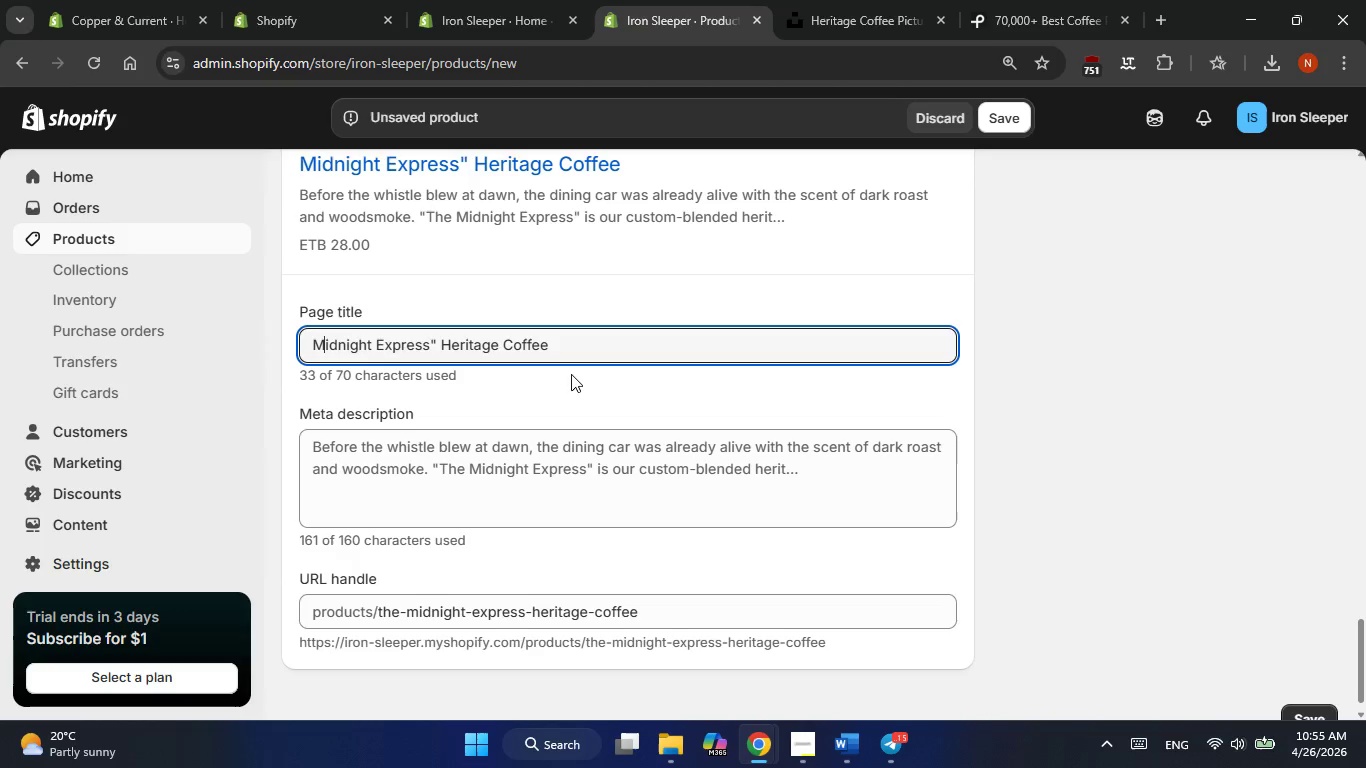 
left_click([577, 347])
 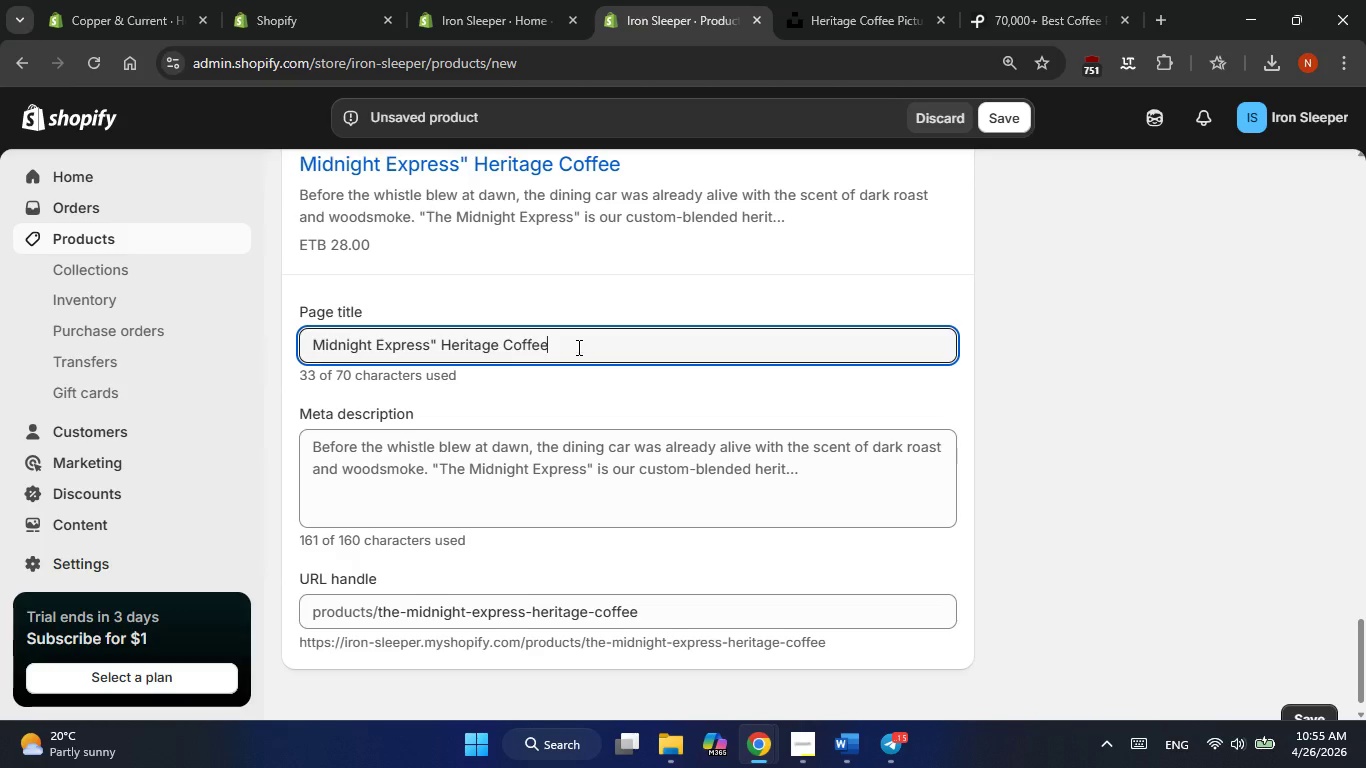 
type( Bln)
key(Backspace)
type(end | The Iron Sleeper)
 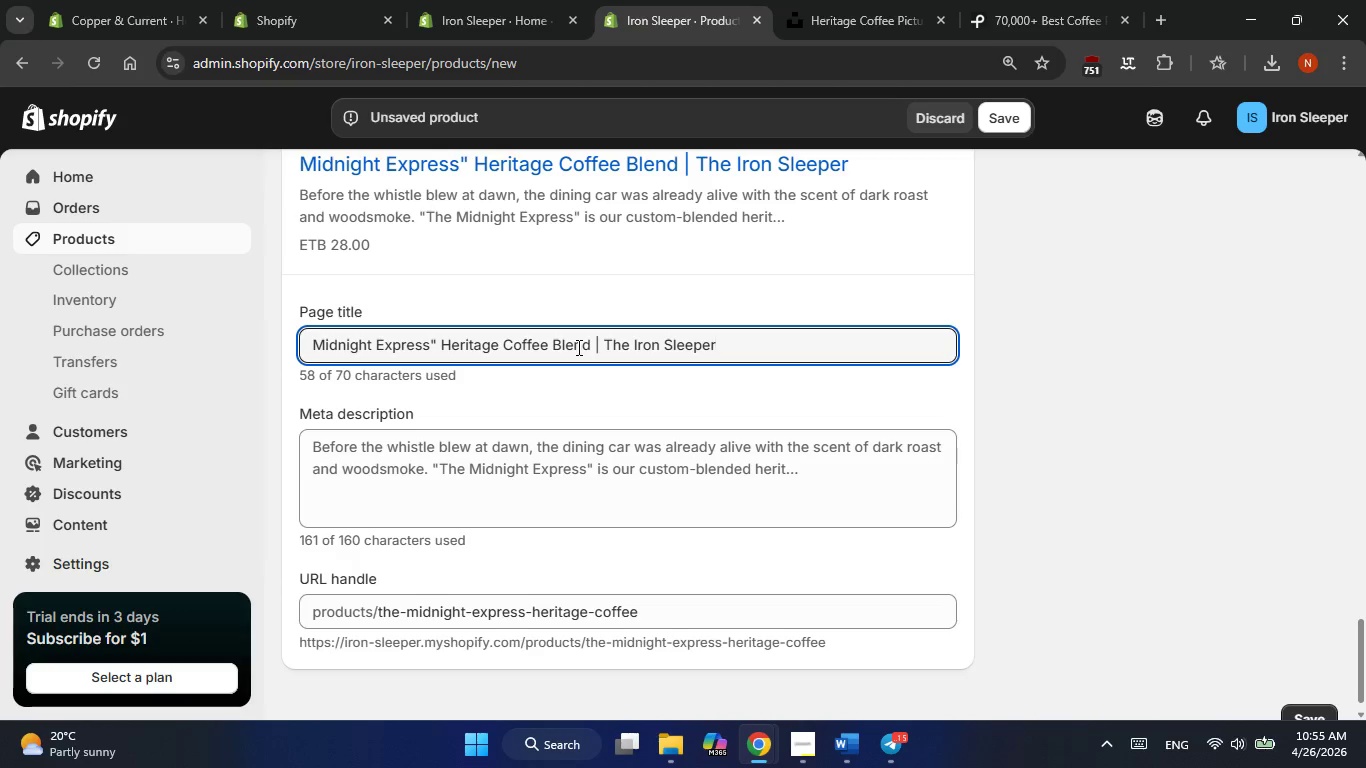 
wait(6.94)
 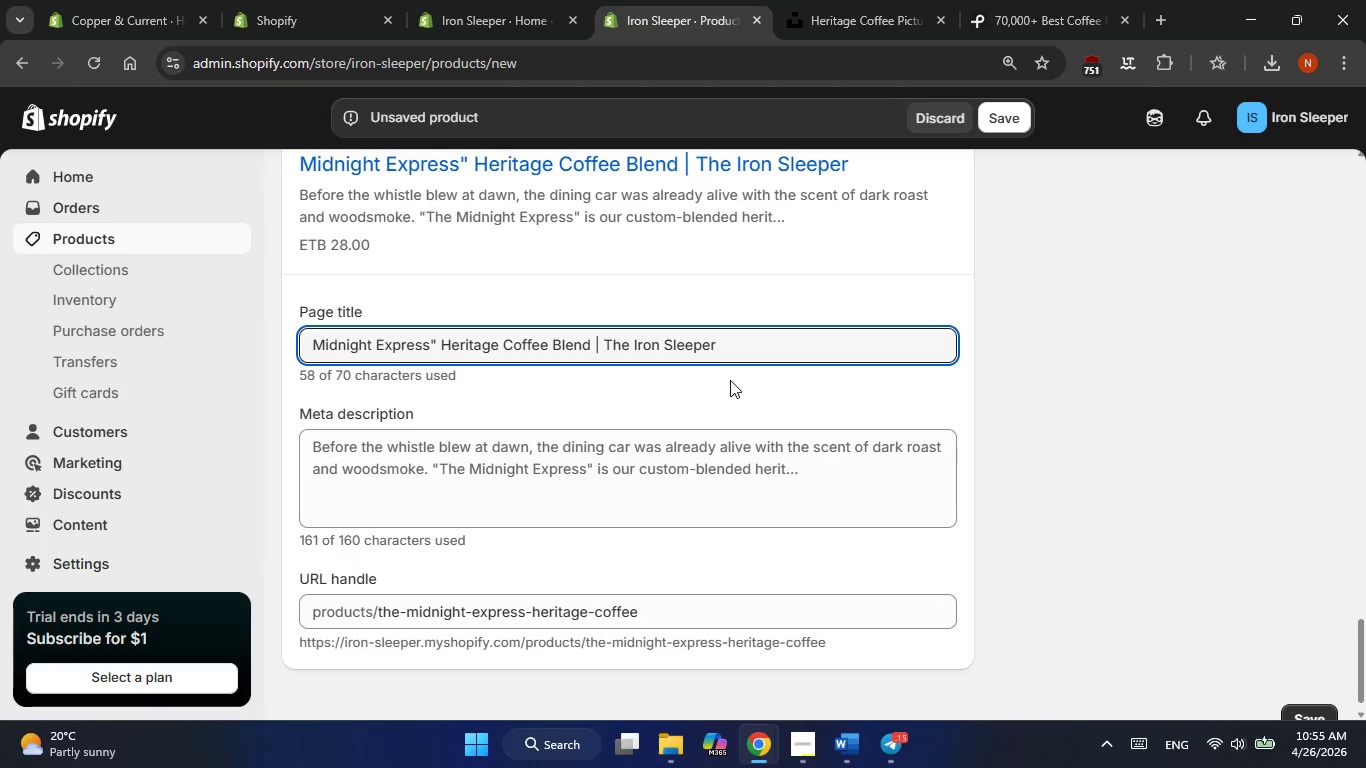 
scroll: coordinate [495, 373], scroll_direction: down, amount: 1.0
 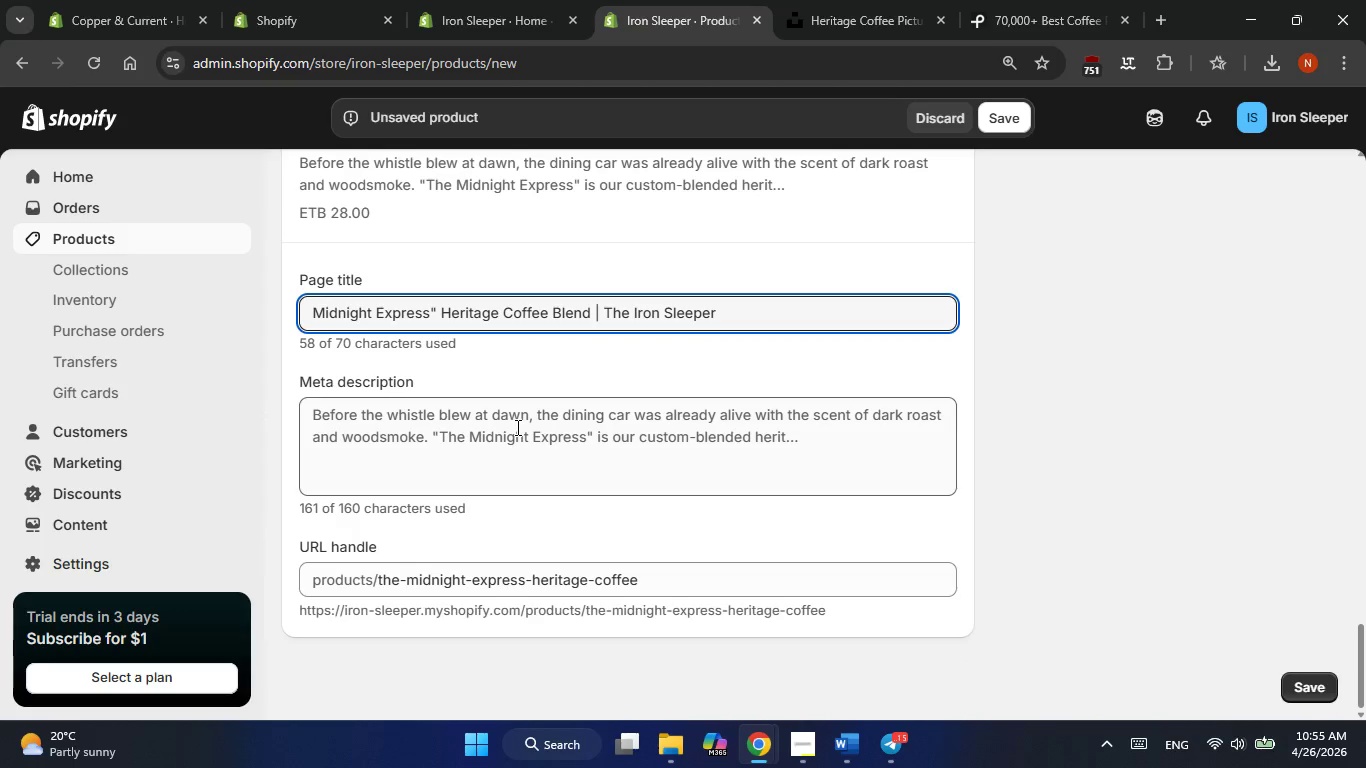 
double_click([516, 427])
 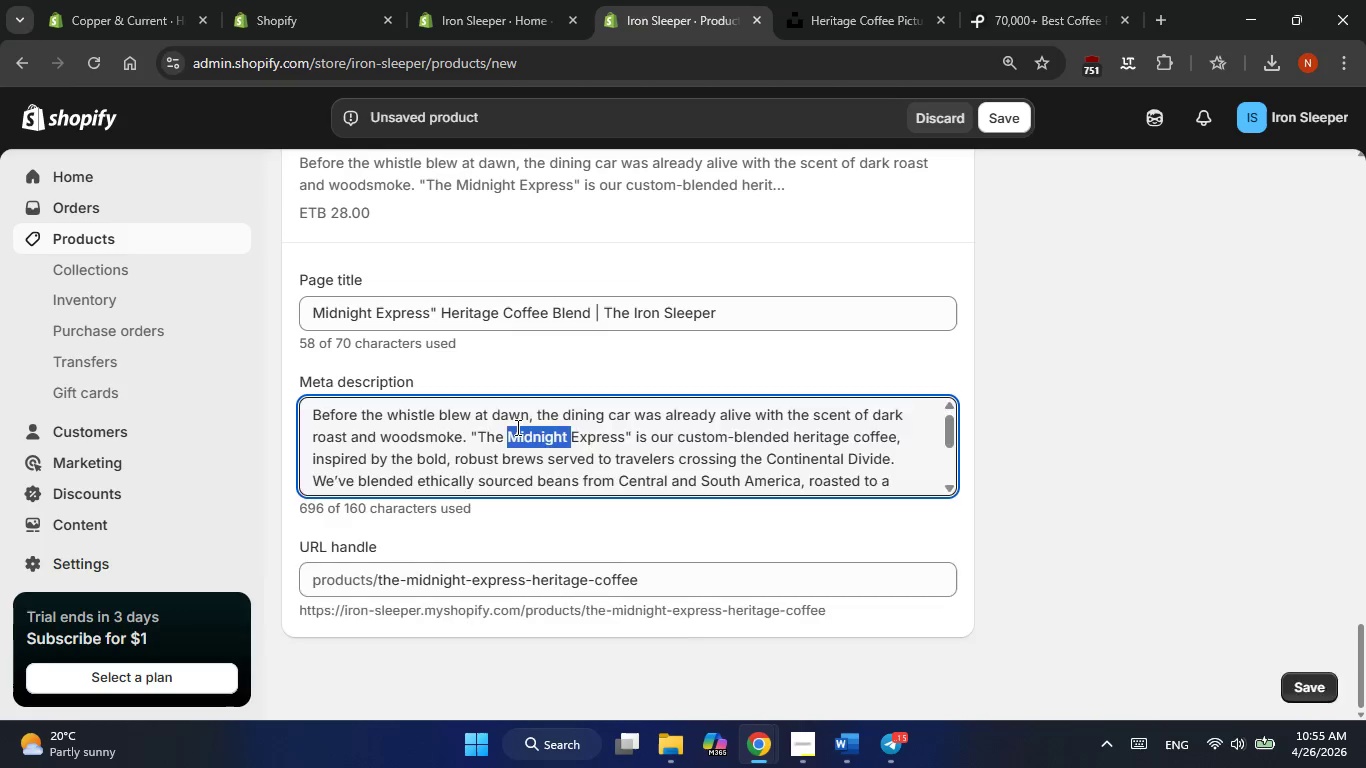 
triple_click([516, 427])
 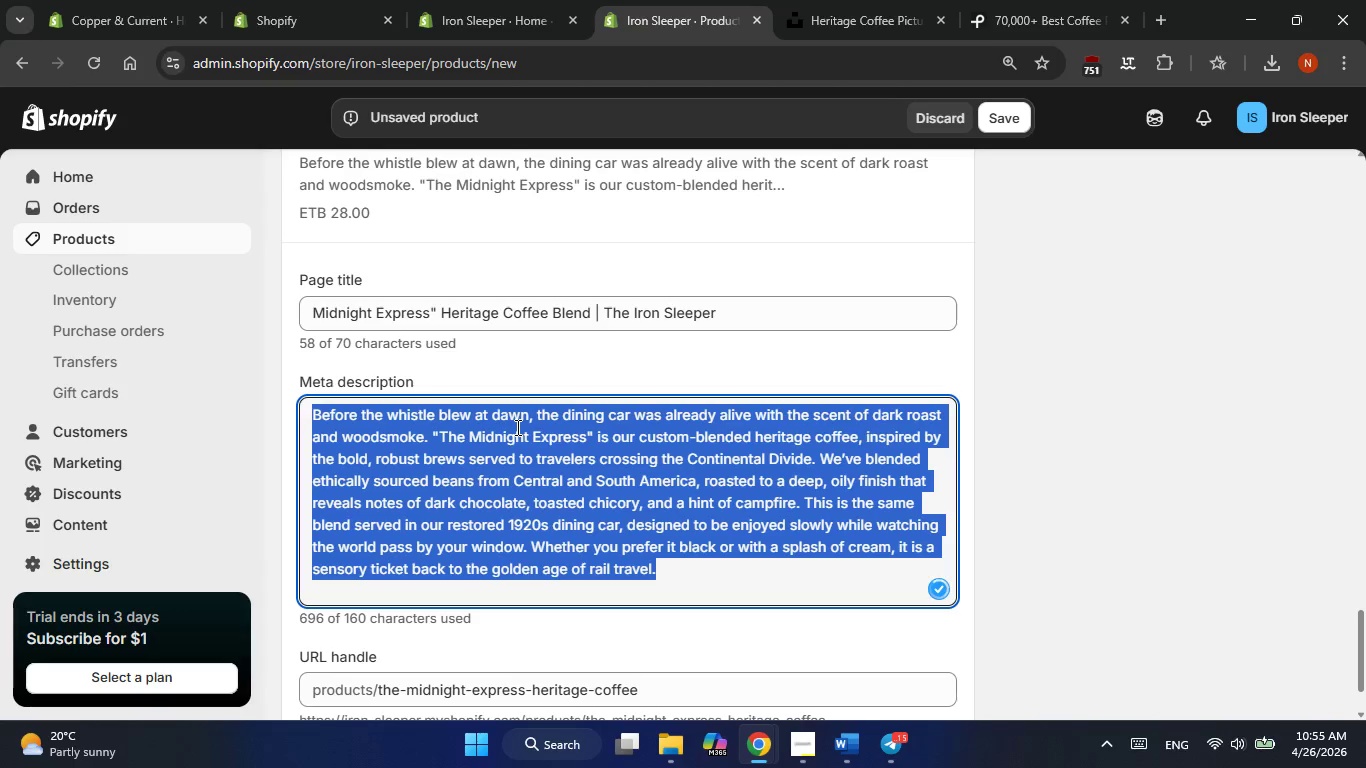 
type(Savor Th)
key(Backspace)
key(Backspace)
type(the bold notes of dark chol)
 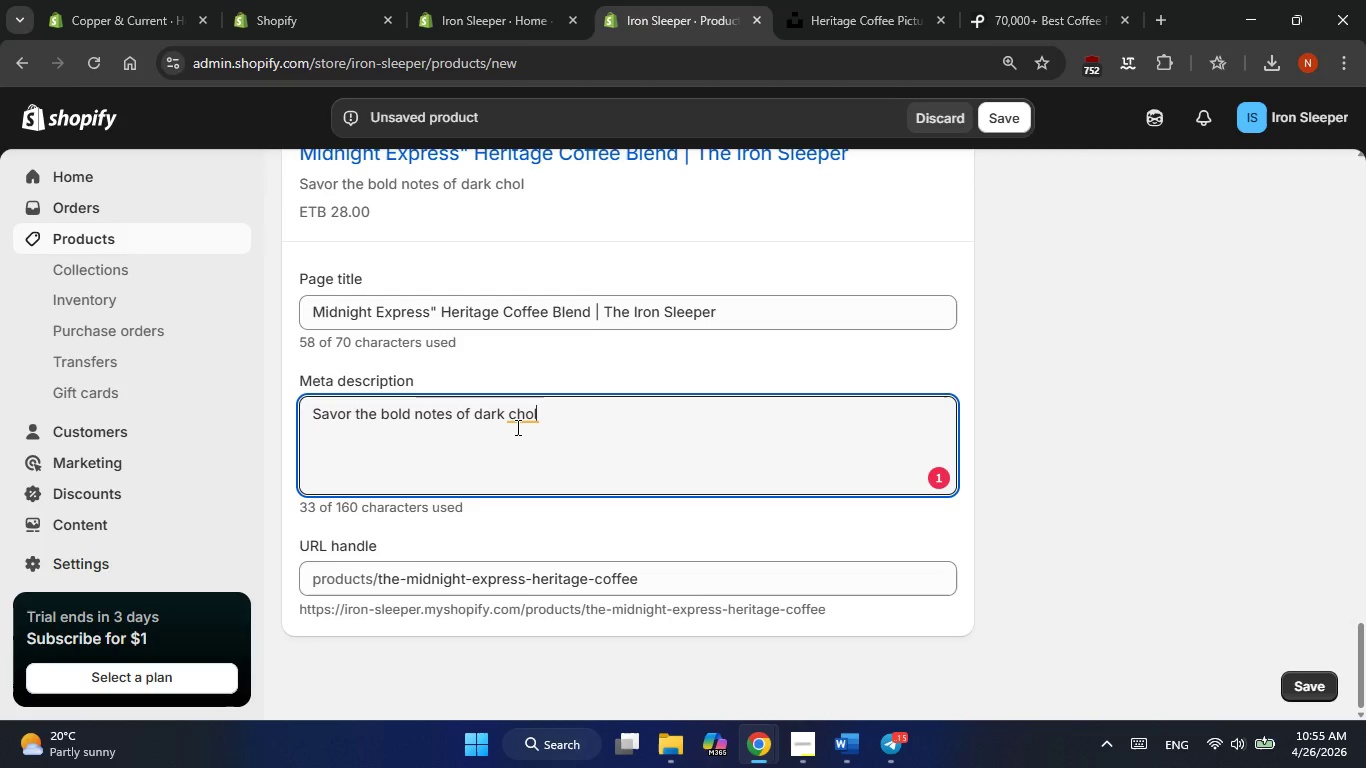 
wait(10.39)
 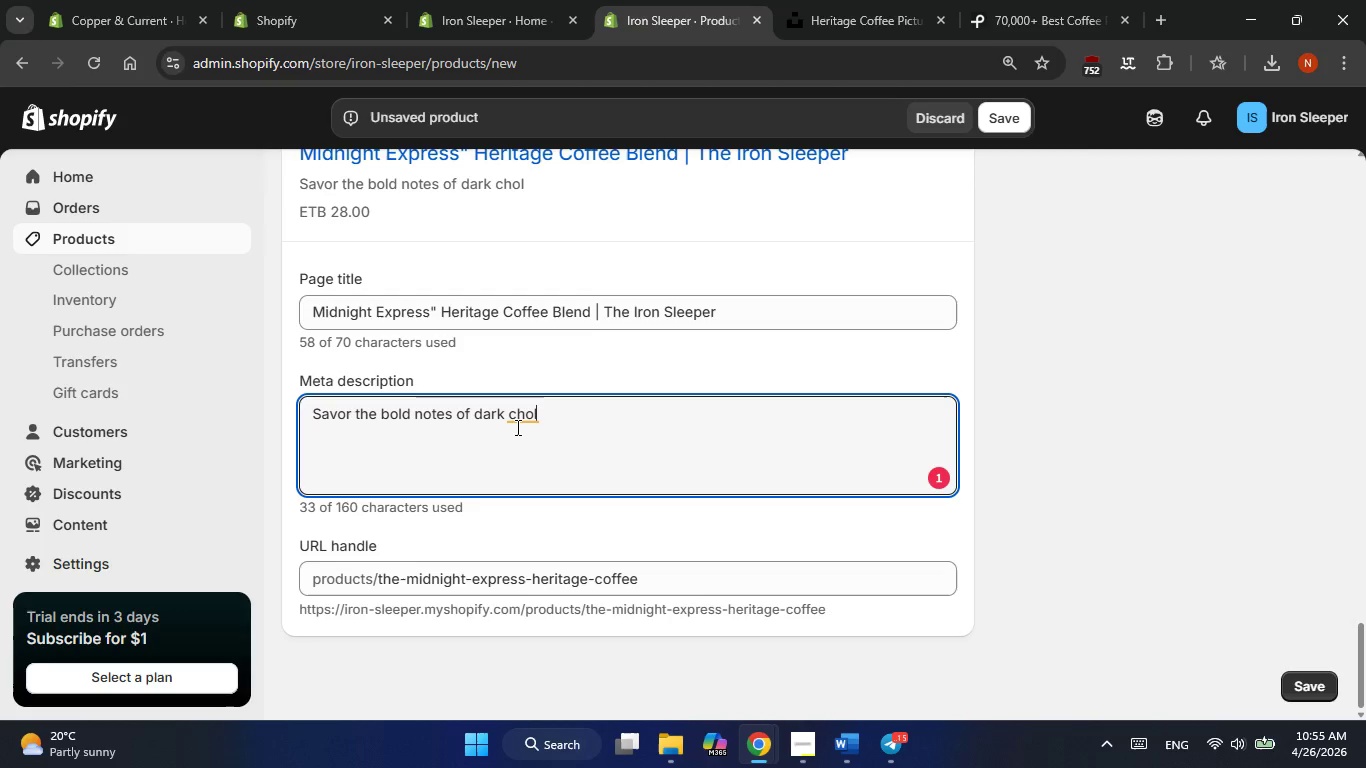 
key(Backspace)
type(colate and chicory with our Midnight)
 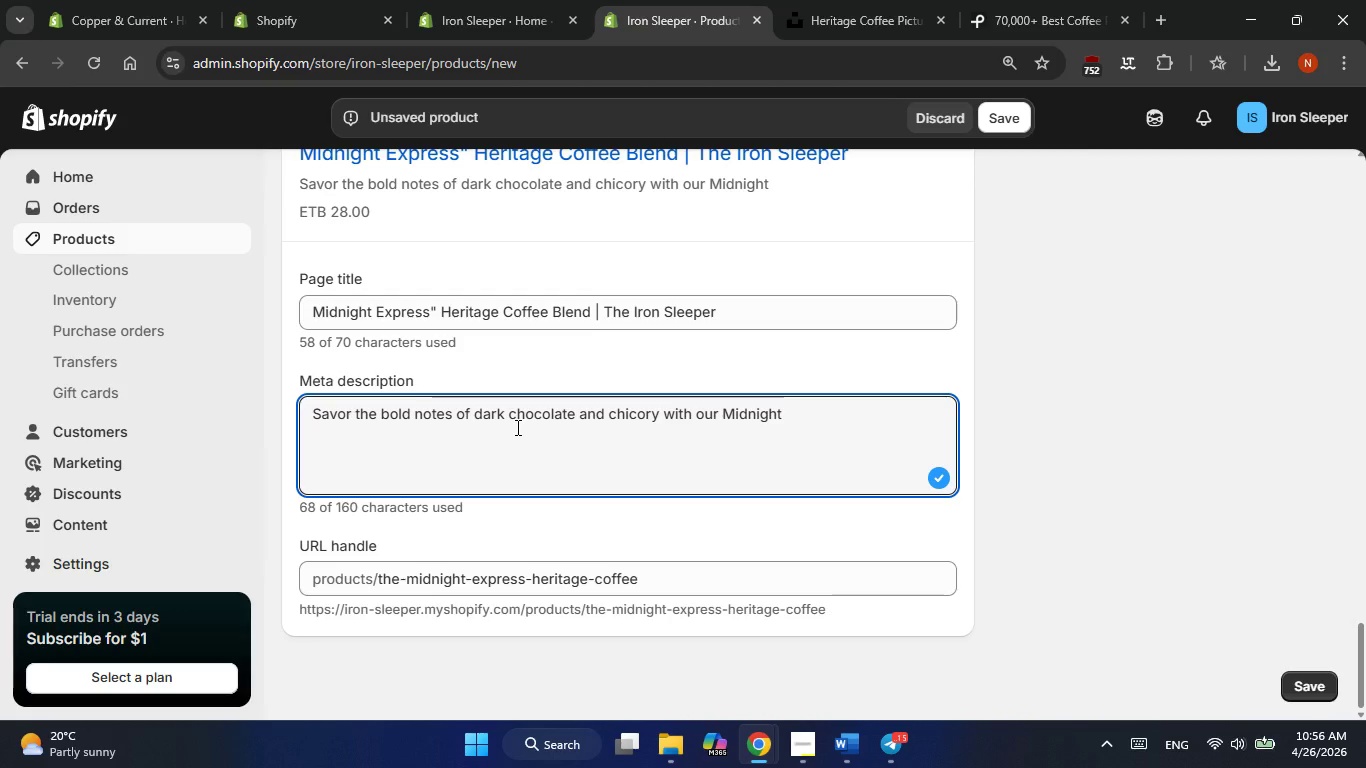 
wait(7.27)
 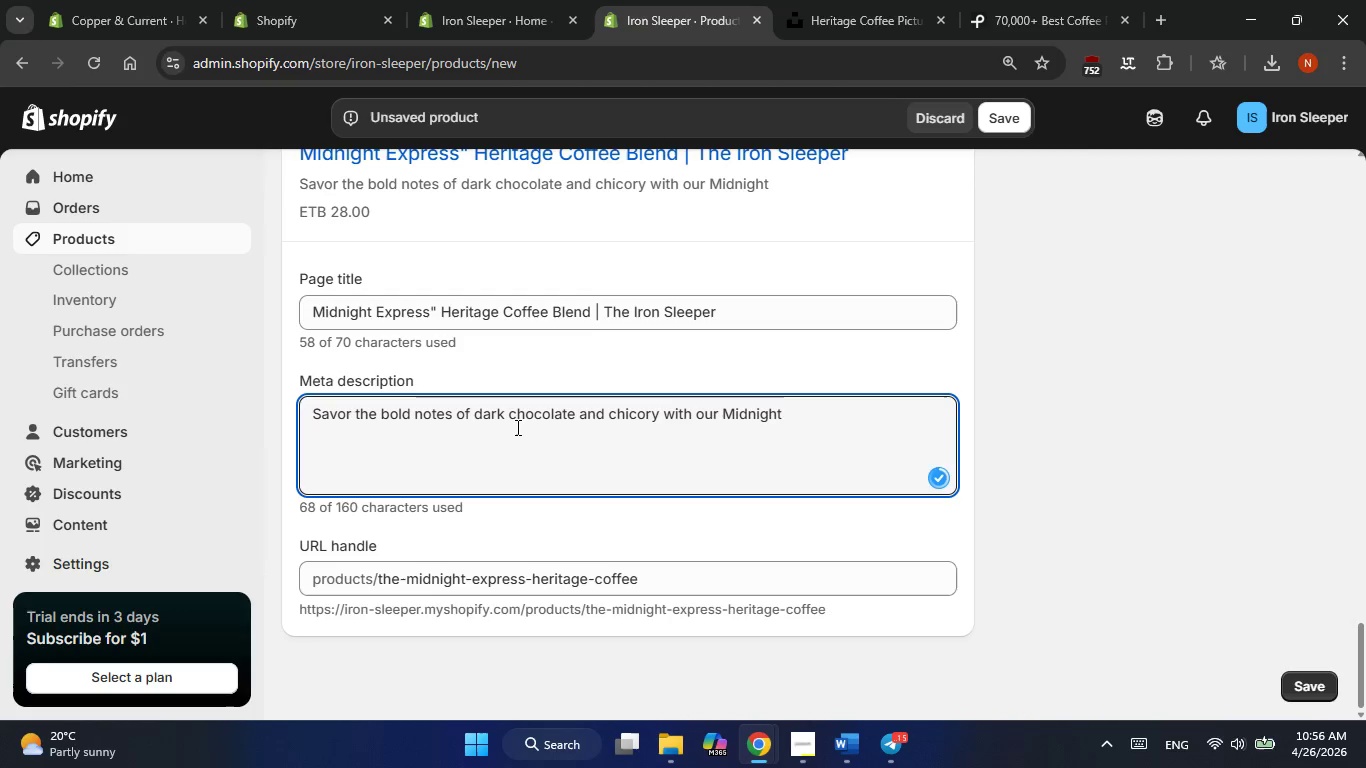 
type( Express blend )
key(Backspace)
type(. Inspired )
 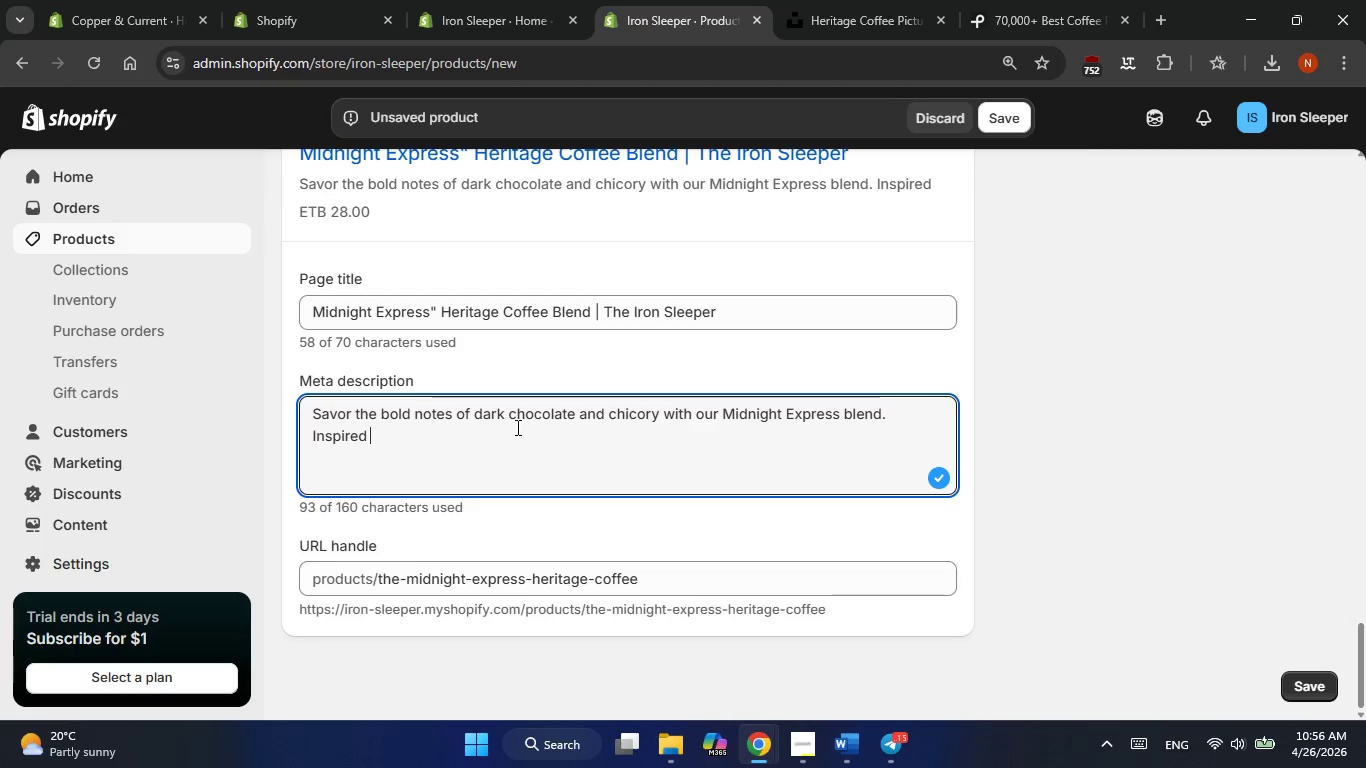 
wait(16.97)
 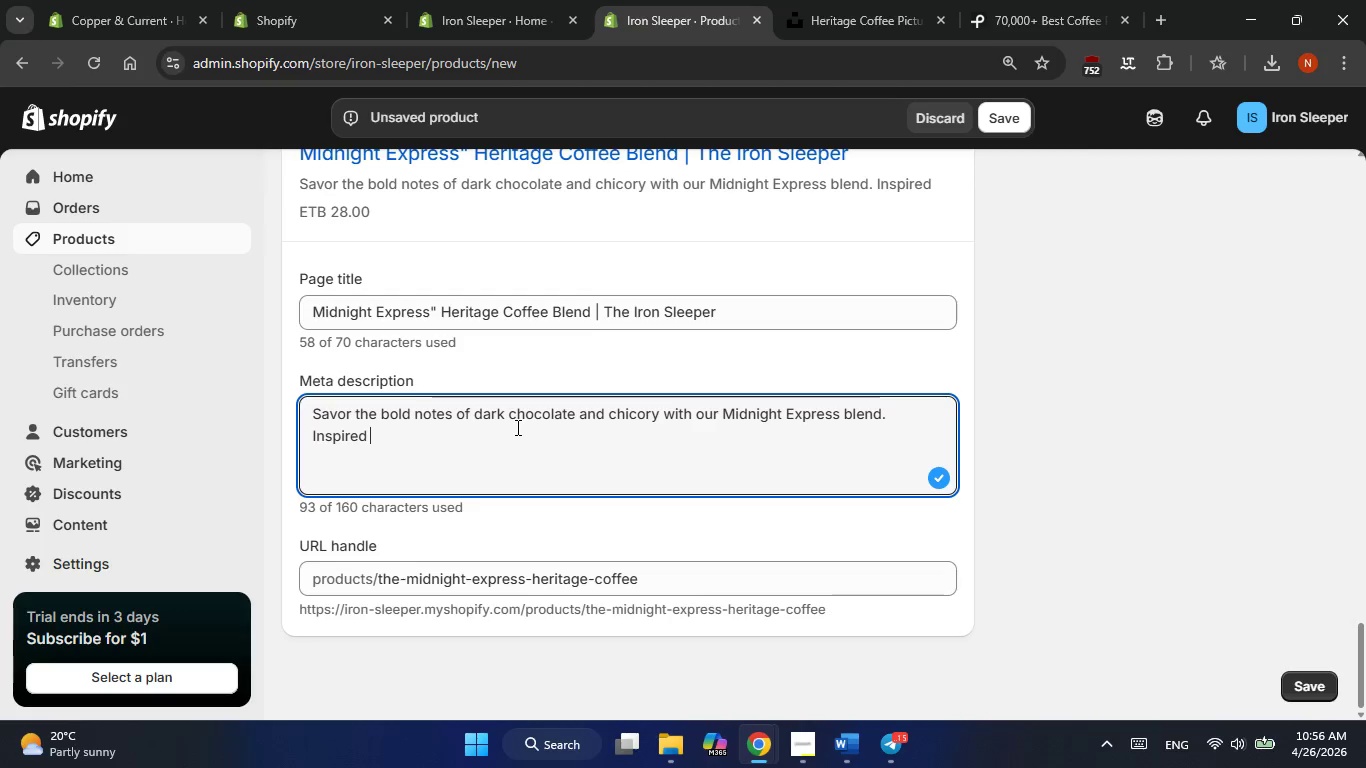 
type(by 1920s dining car service)
 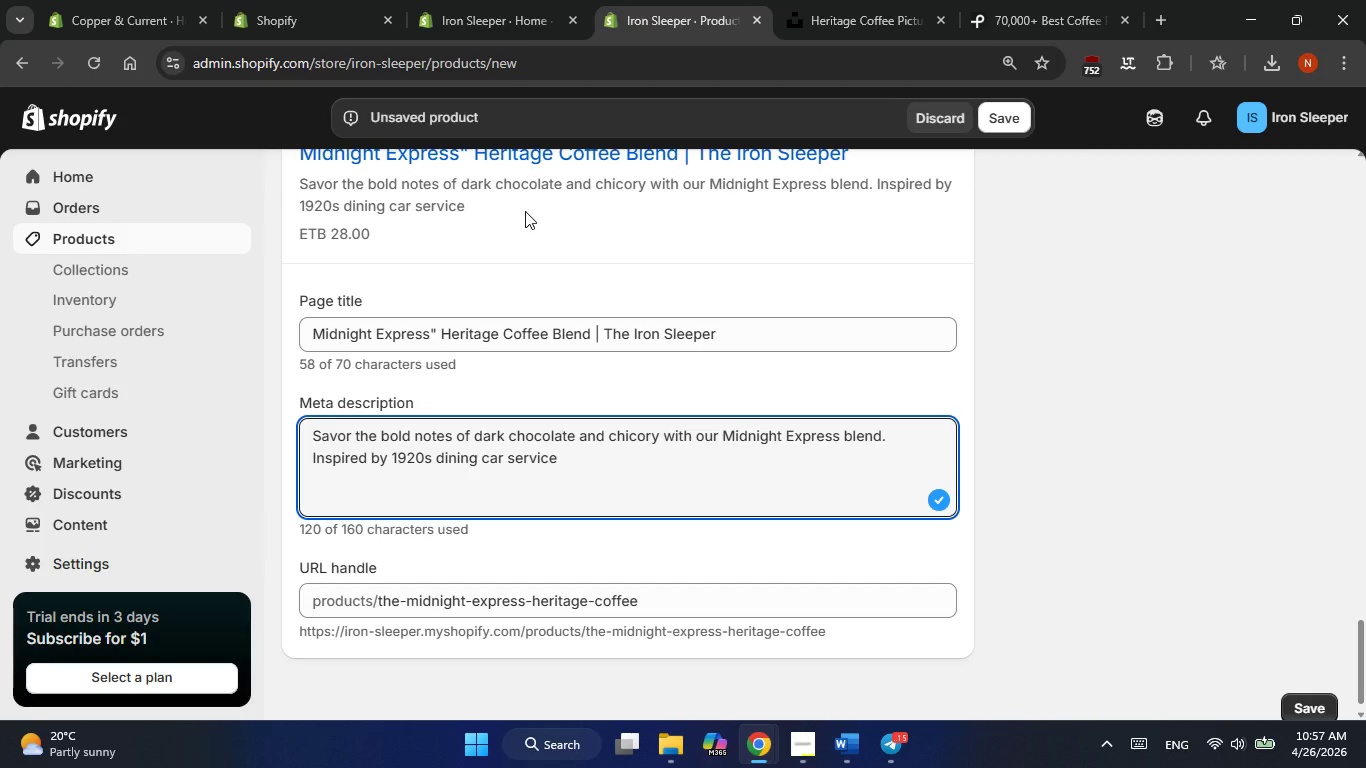 
wait(5.47)
 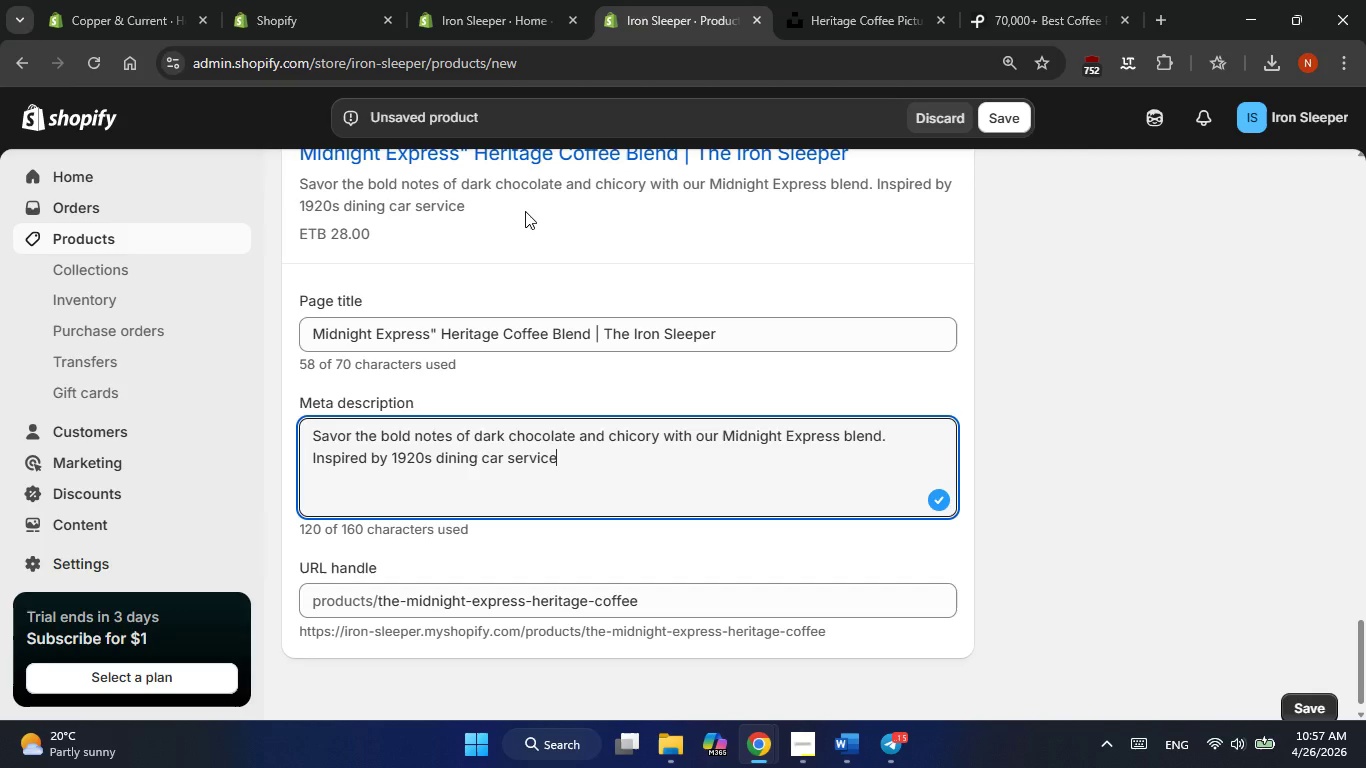 
type(. Perfect)
 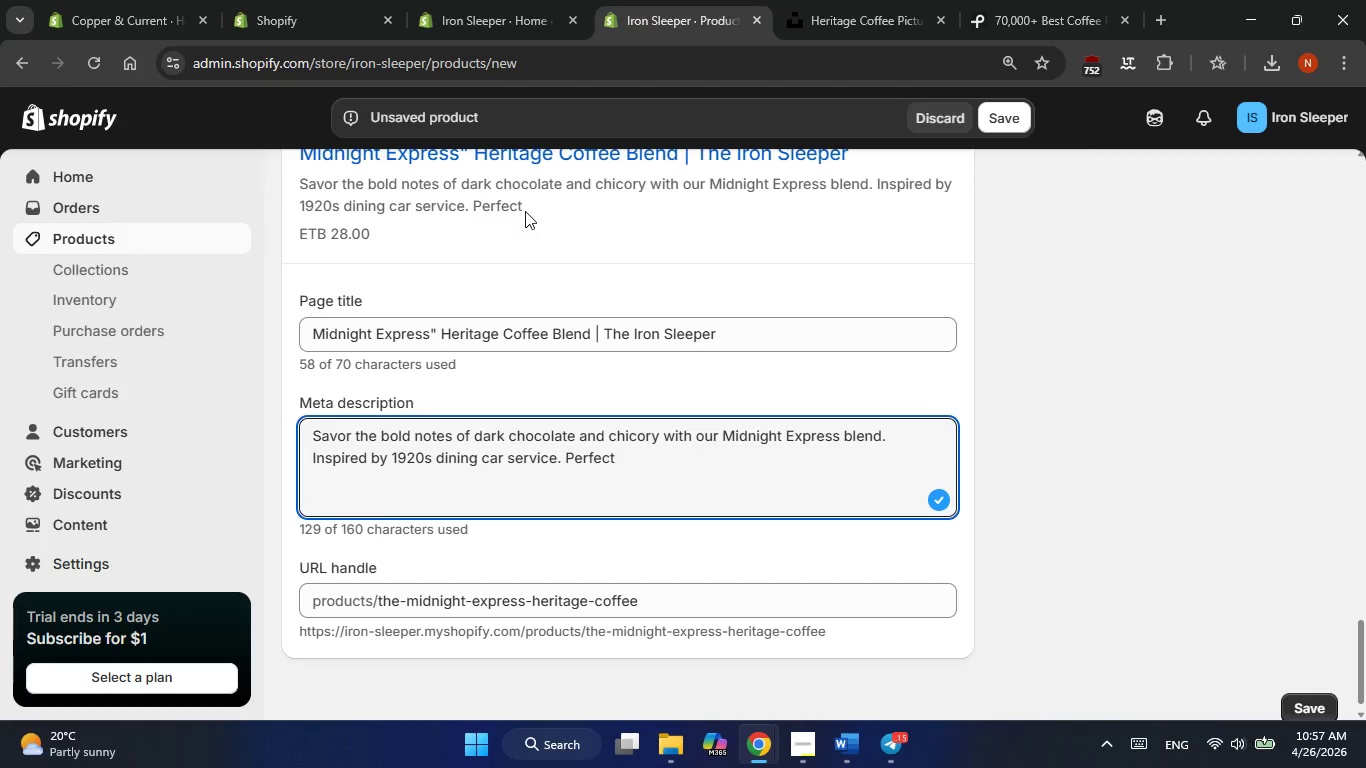 
wait(5.27)
 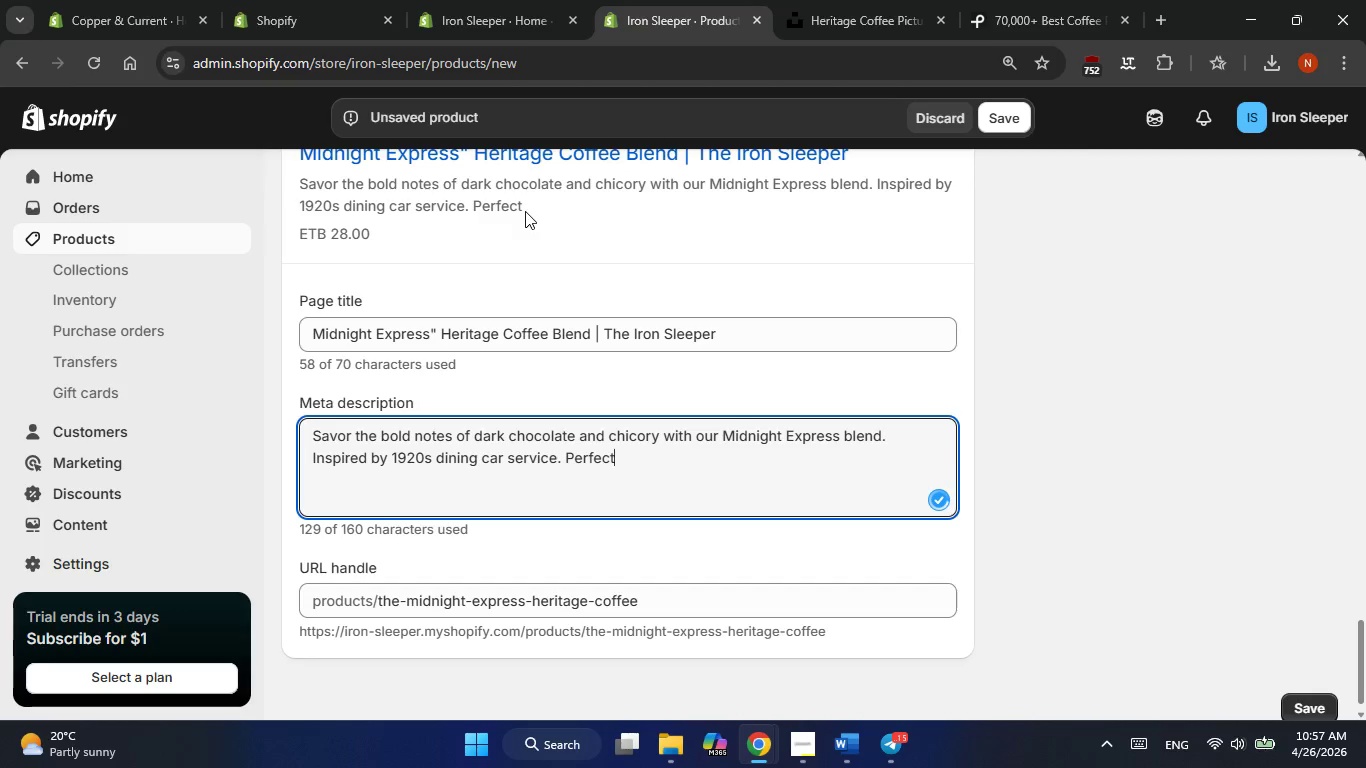 
type( for rail enthusiast)
 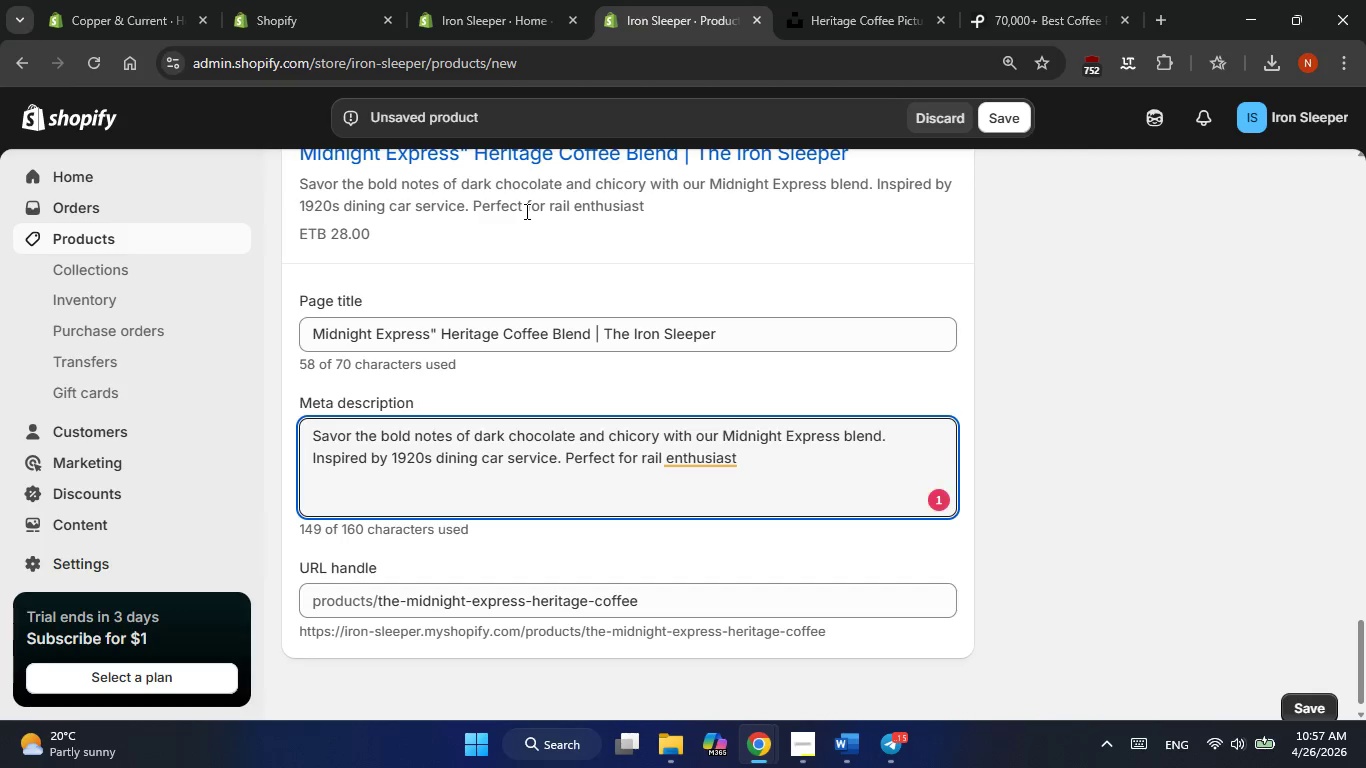 
key(Backspace)
 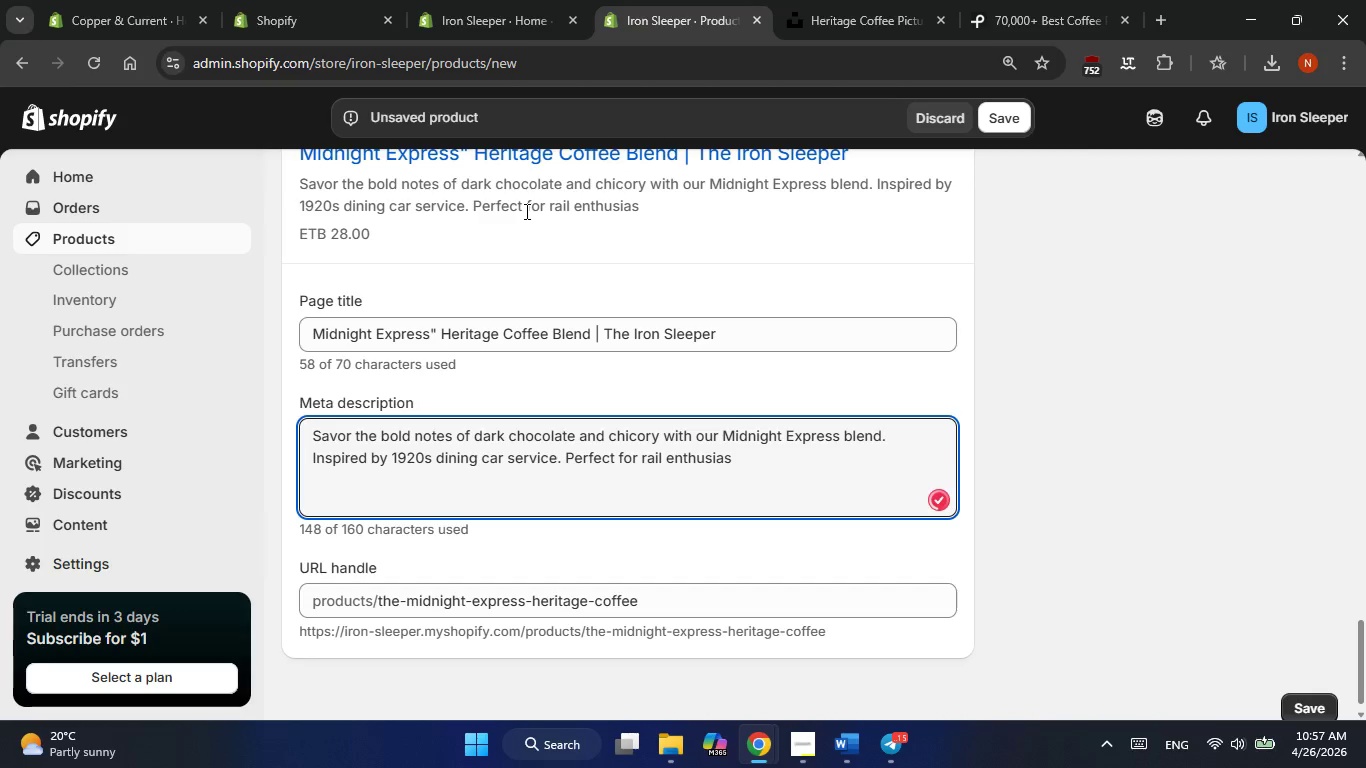 
key(Backspace)
 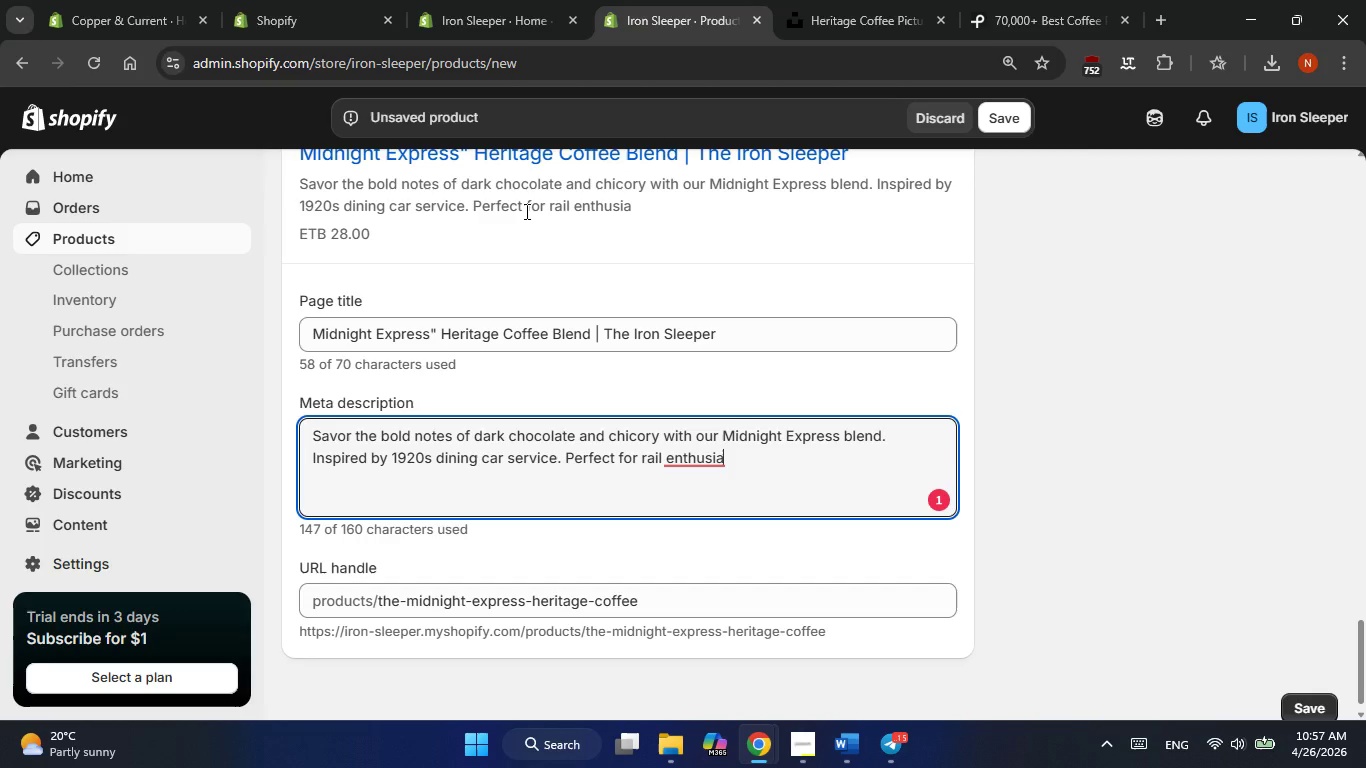 
wait(11.62)
 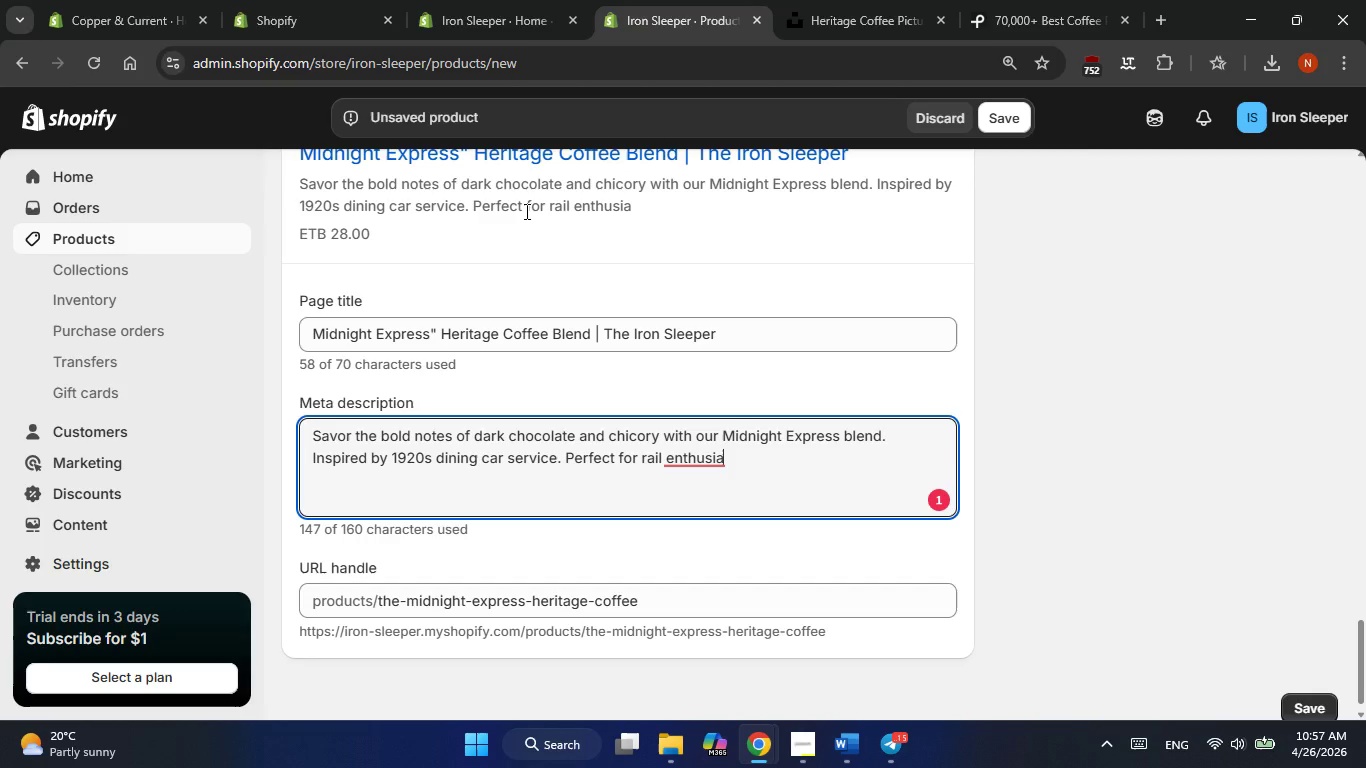 
type(sts.)
 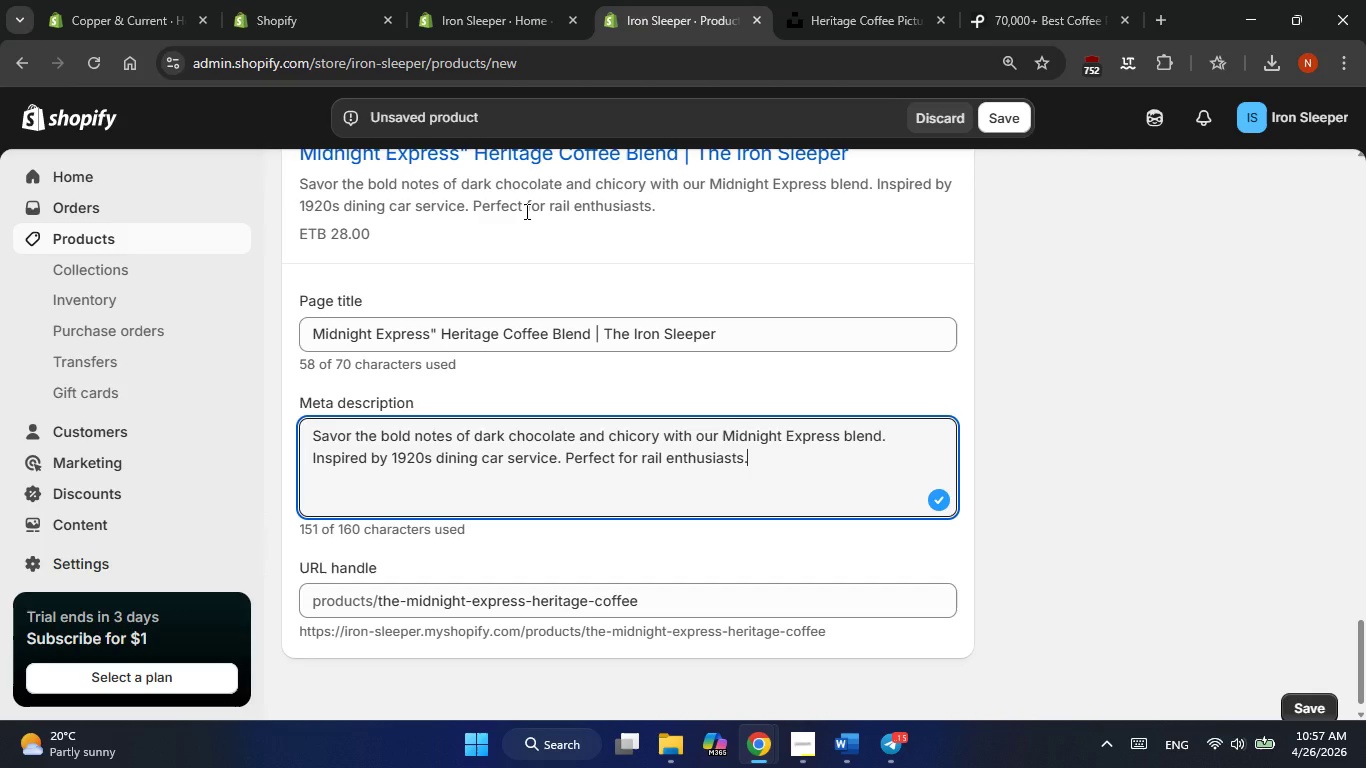 
wait(13.72)
 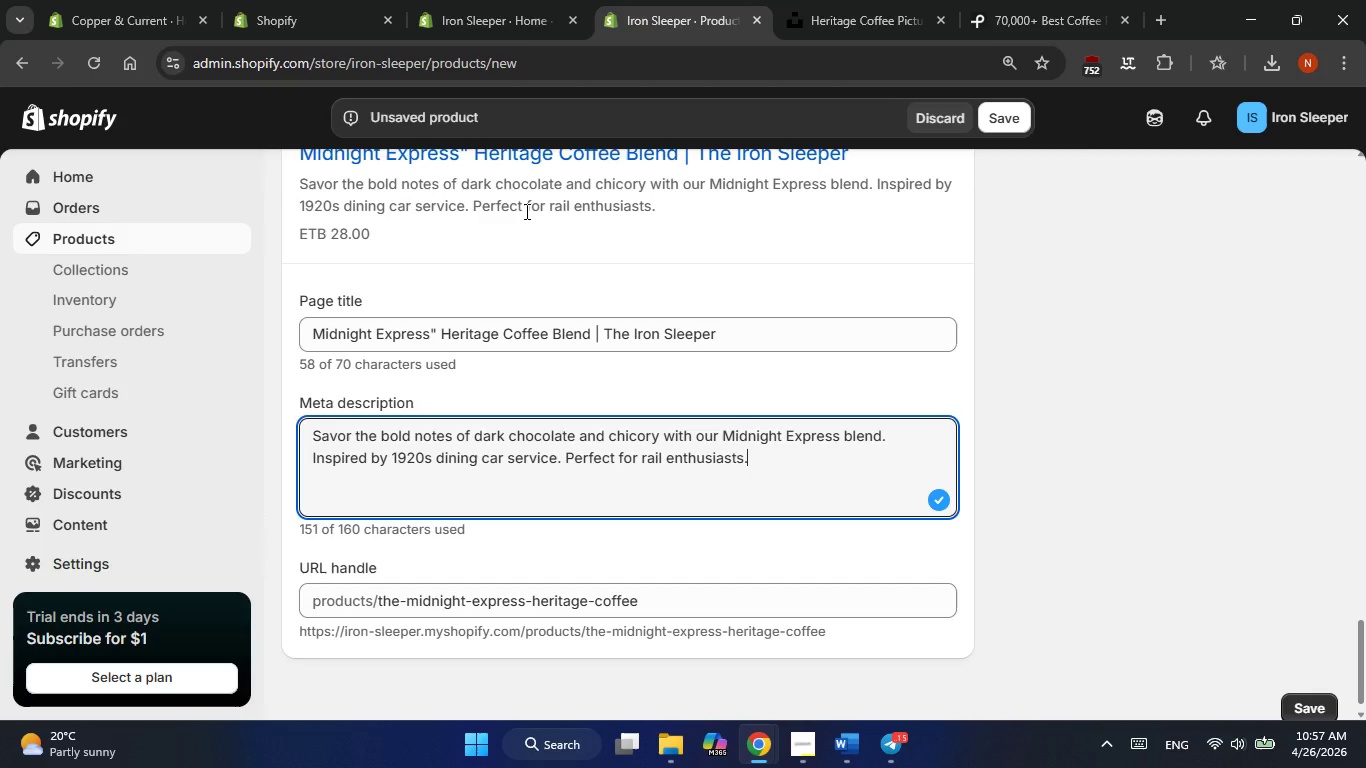 
scroll: coordinate [760, 533], scroll_direction: down, amount: 4.0
 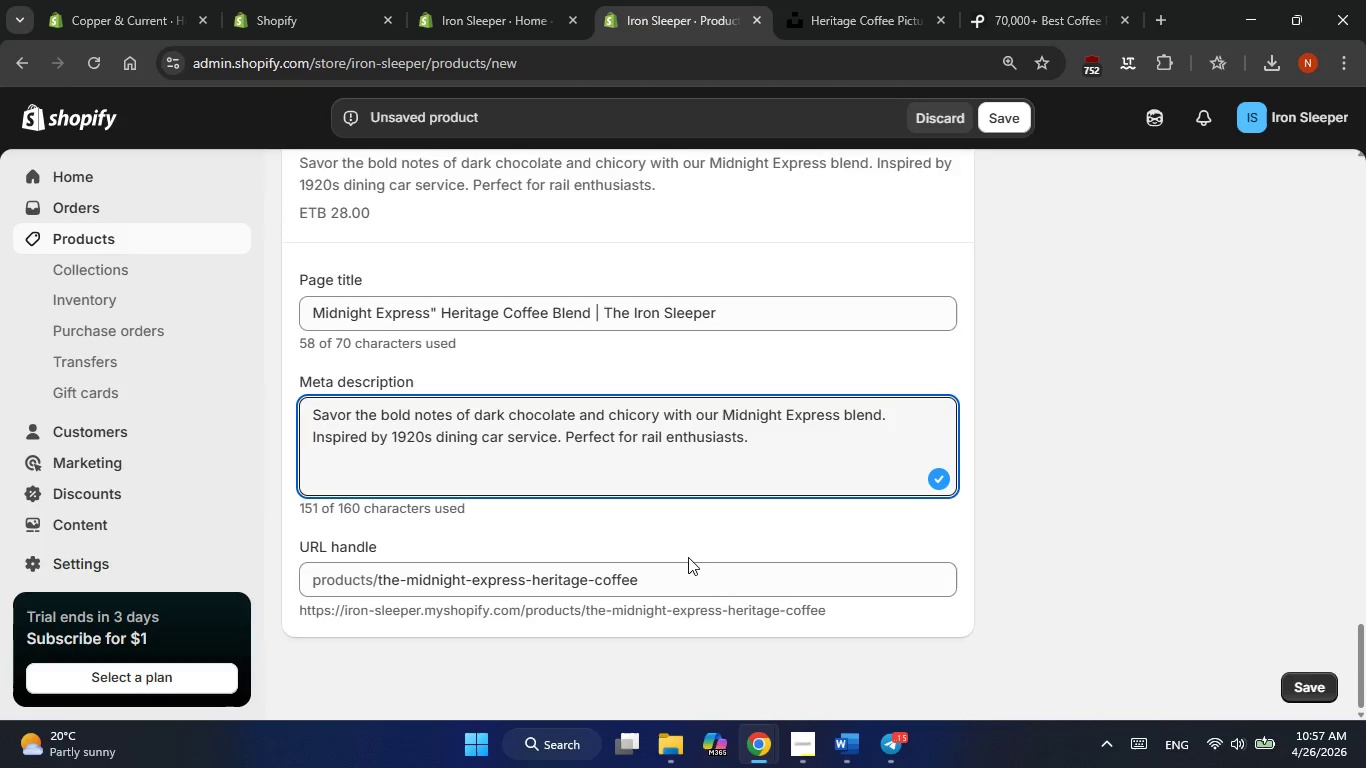 
scroll: coordinate [799, 522], scroll_direction: up, amount: 4.0
 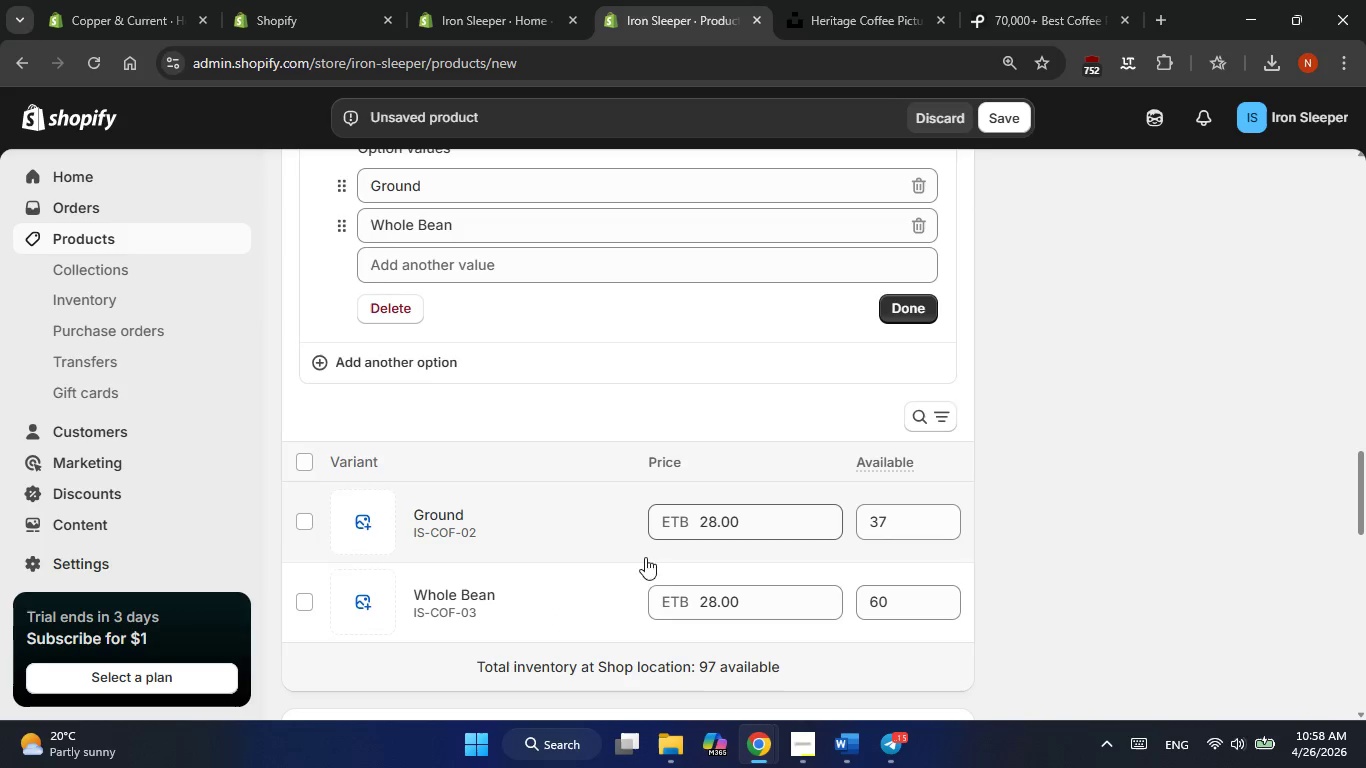 
scroll: coordinate [703, 556], scroll_direction: none, amount: 0.0
 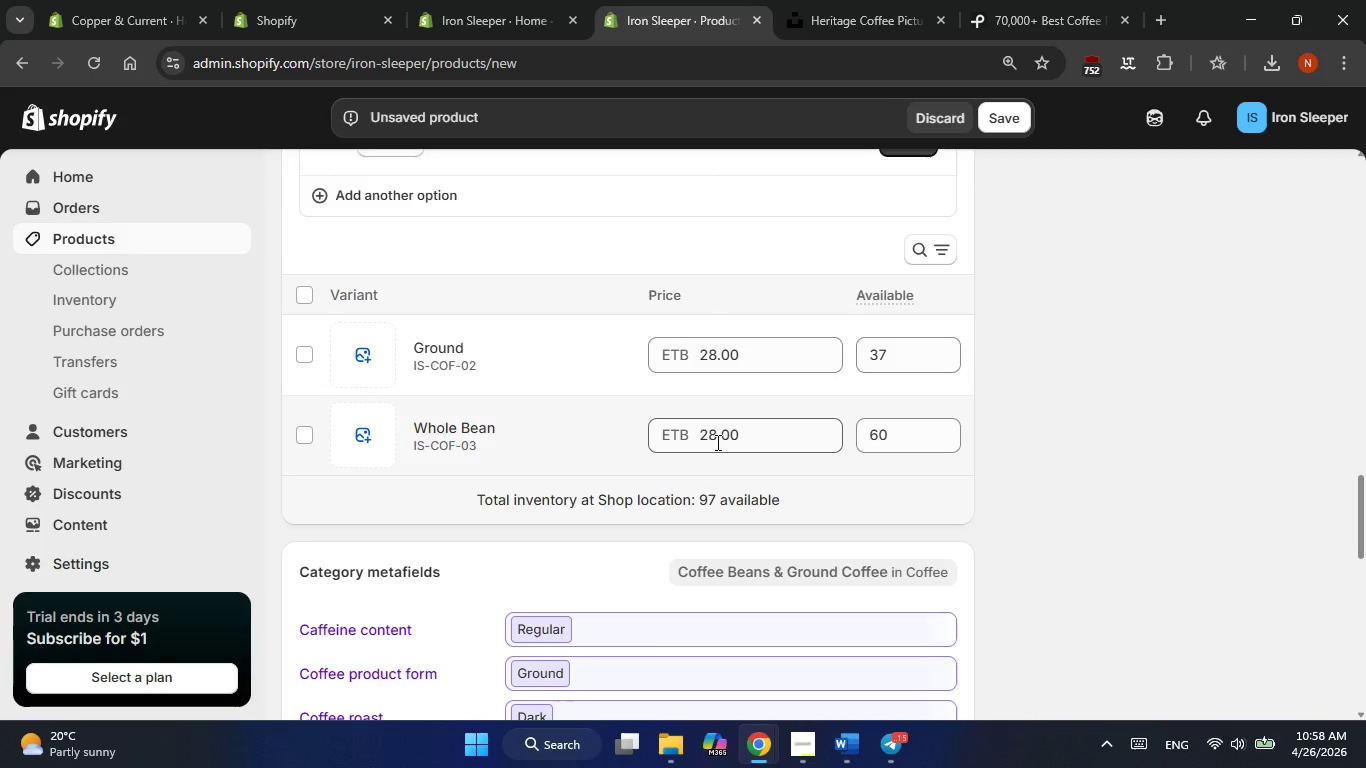 
left_click([715, 439])
 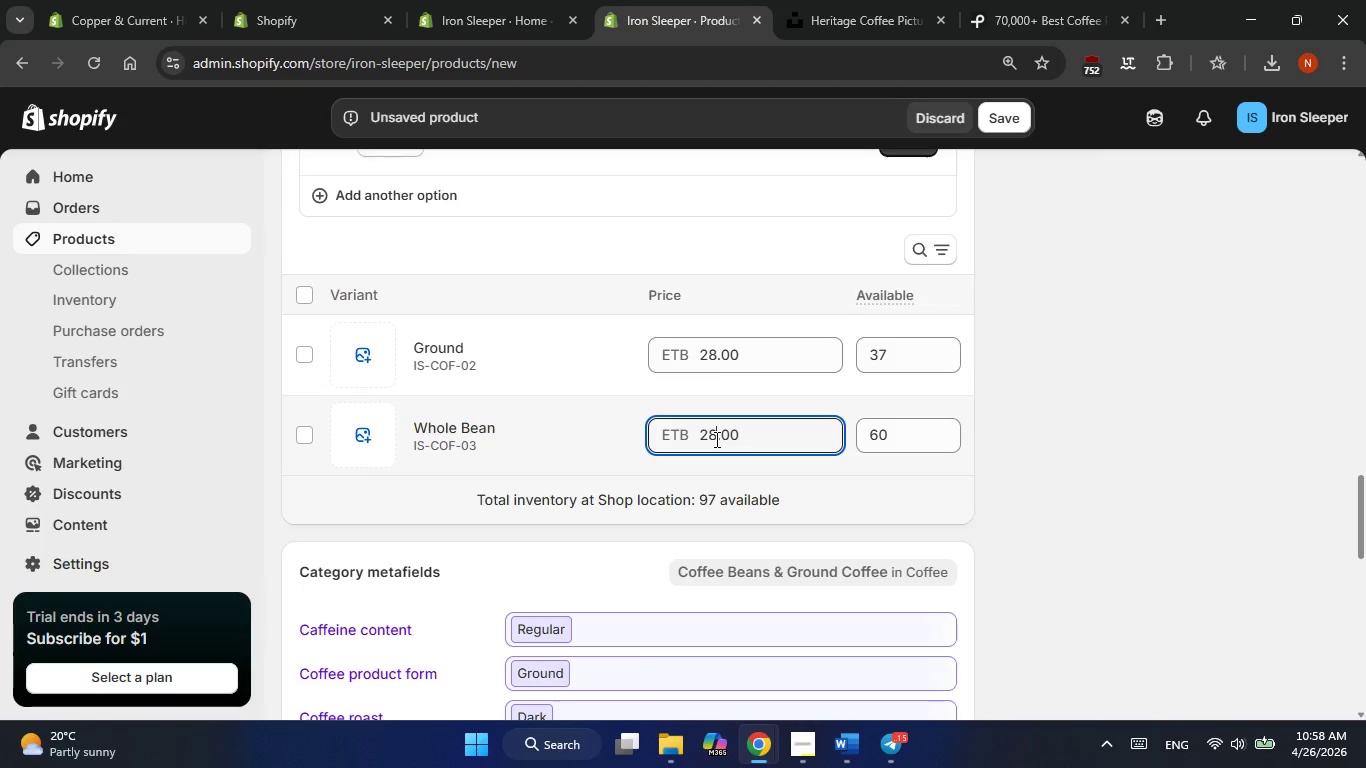 
key(Backspace)
 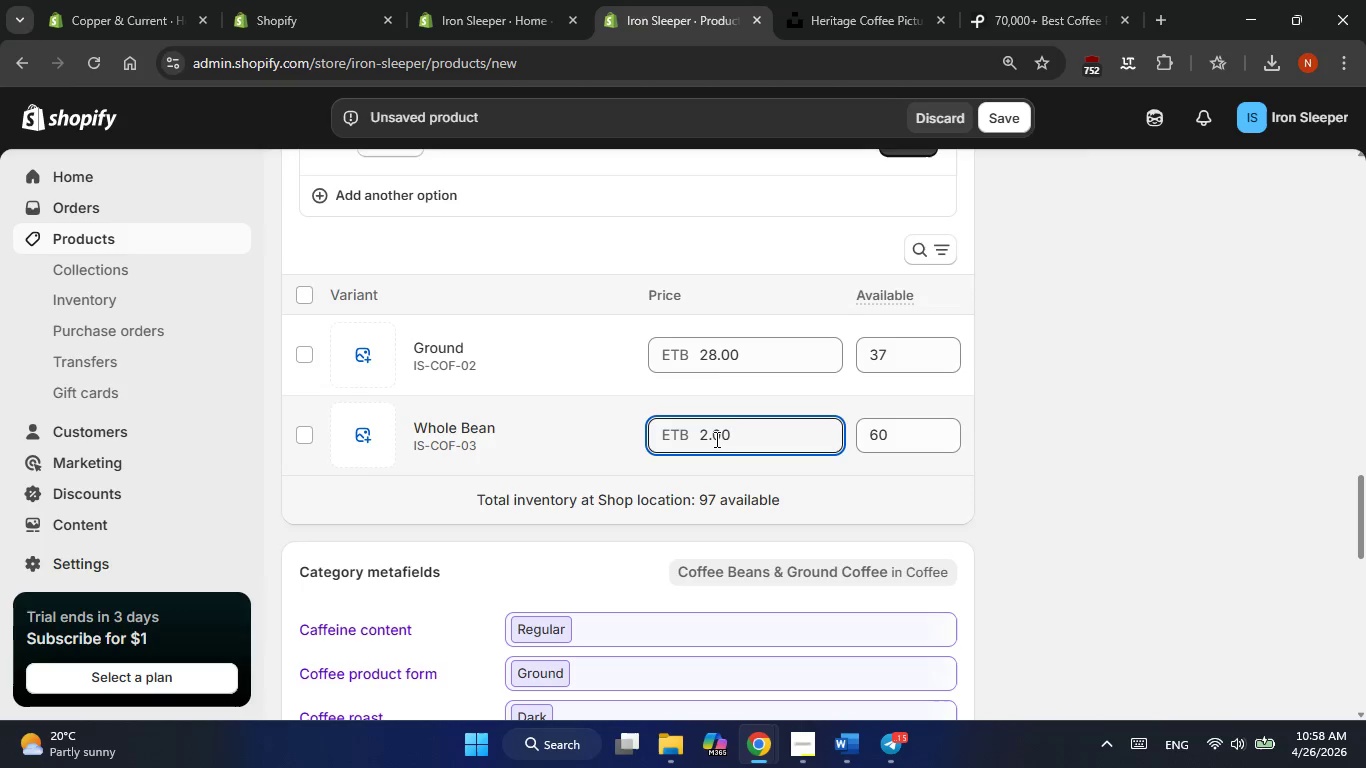 
key(Backspace)
 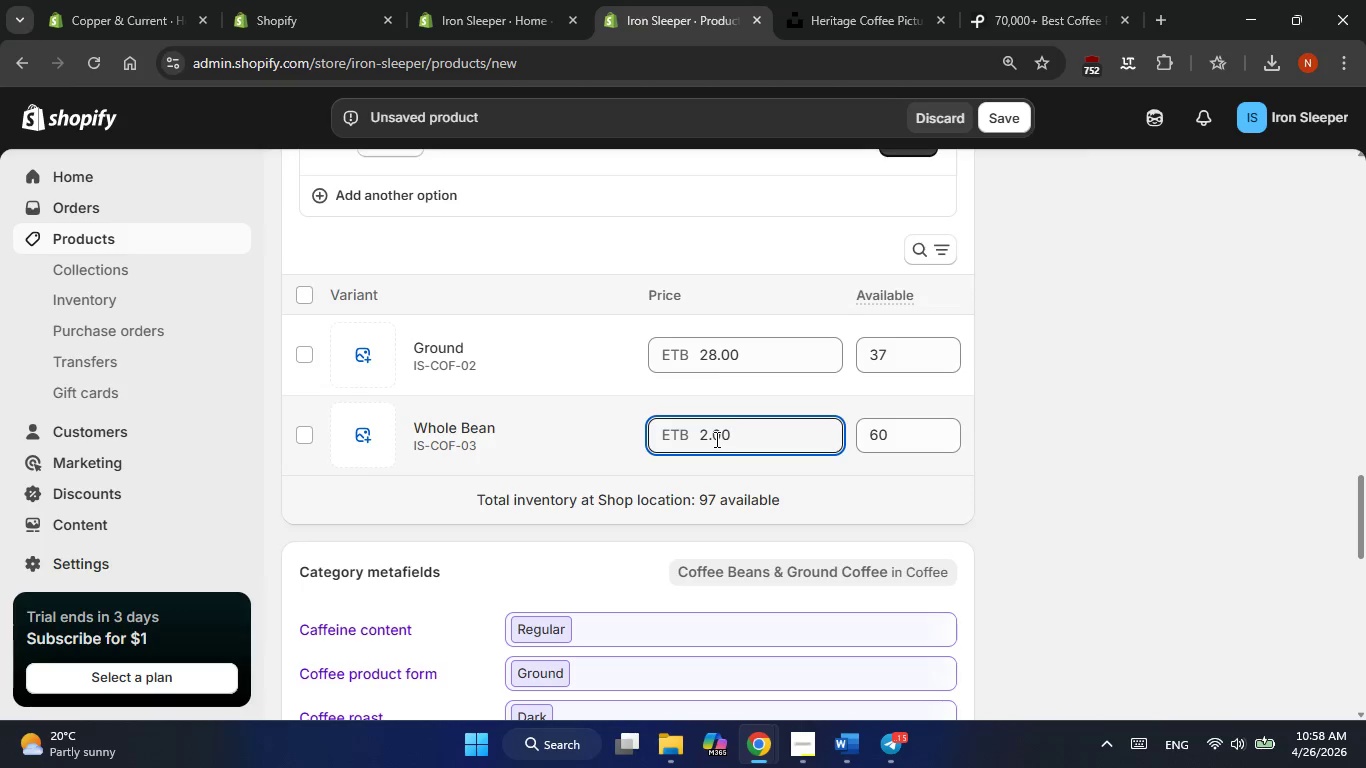 
key(Backspace)
 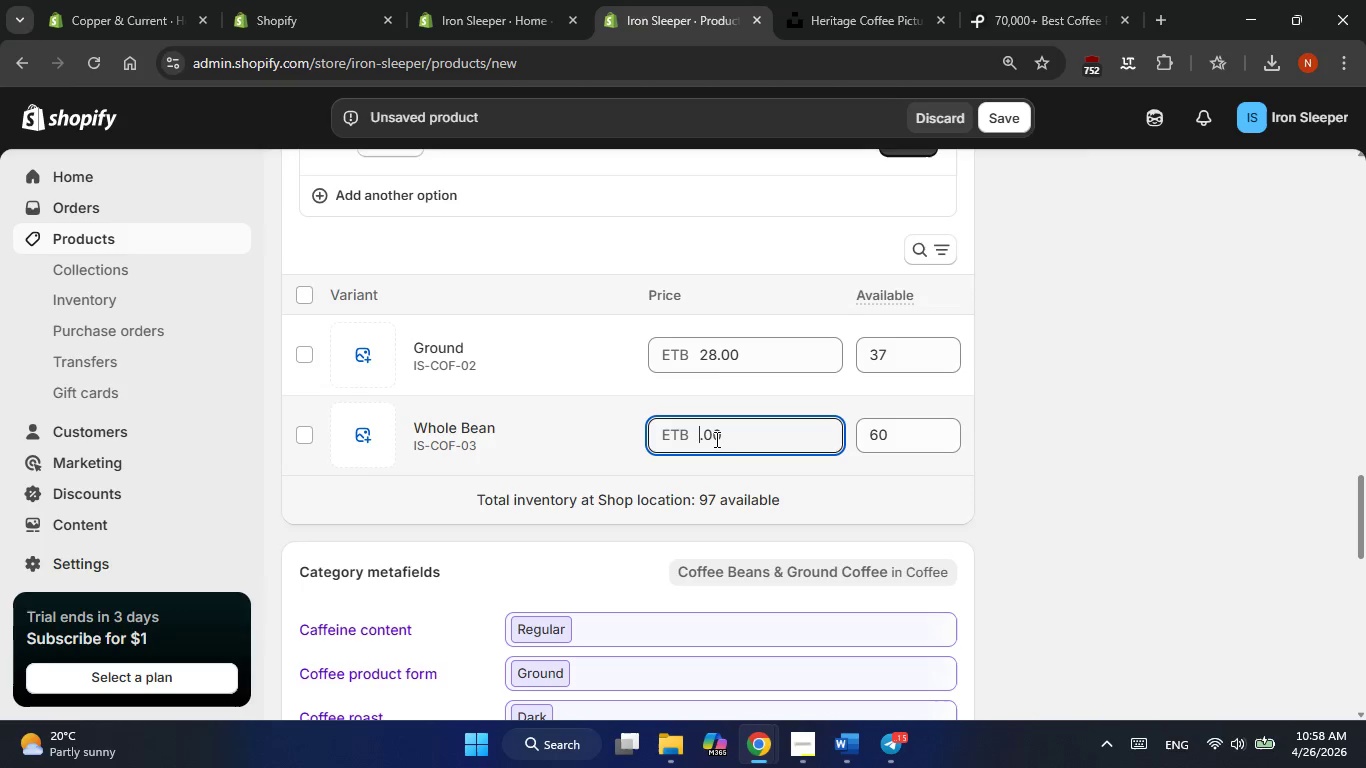 
key(Numpad3)
 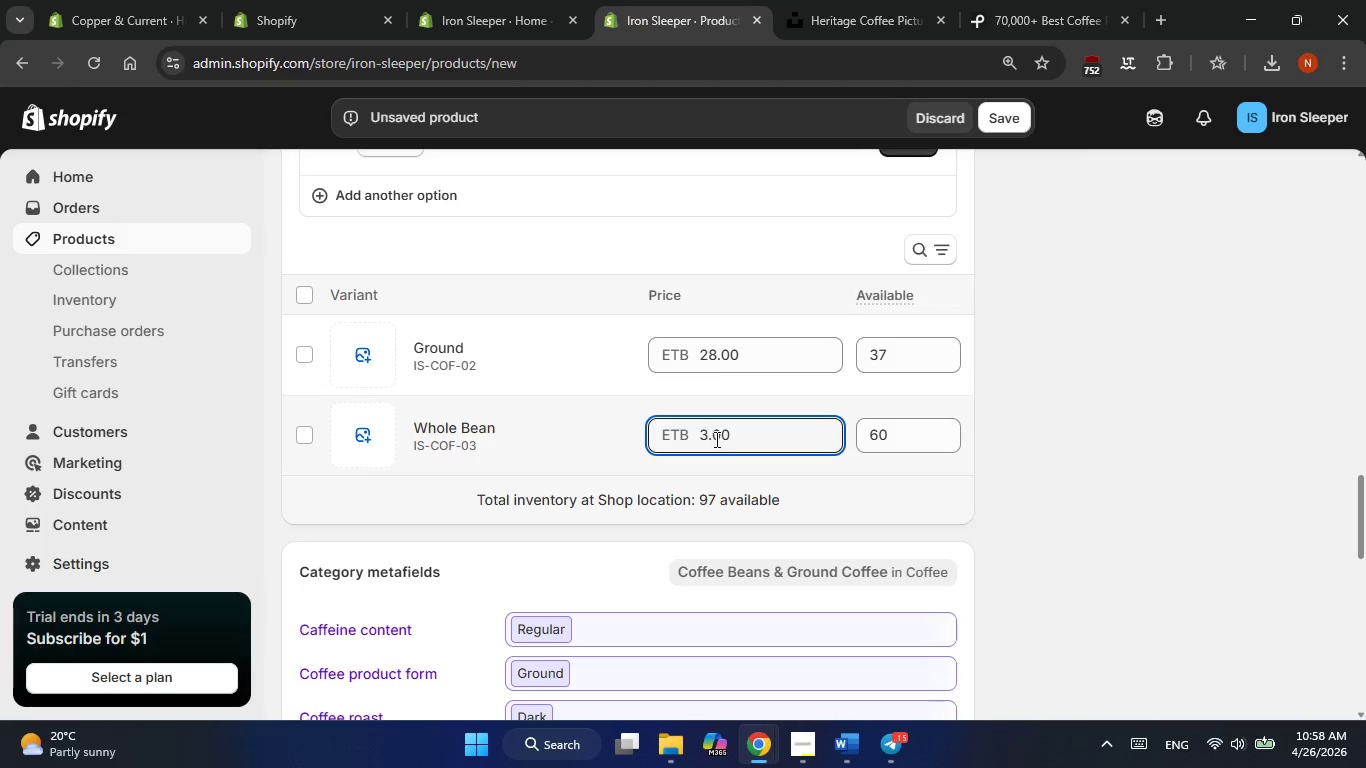 
key(Numpad5)
 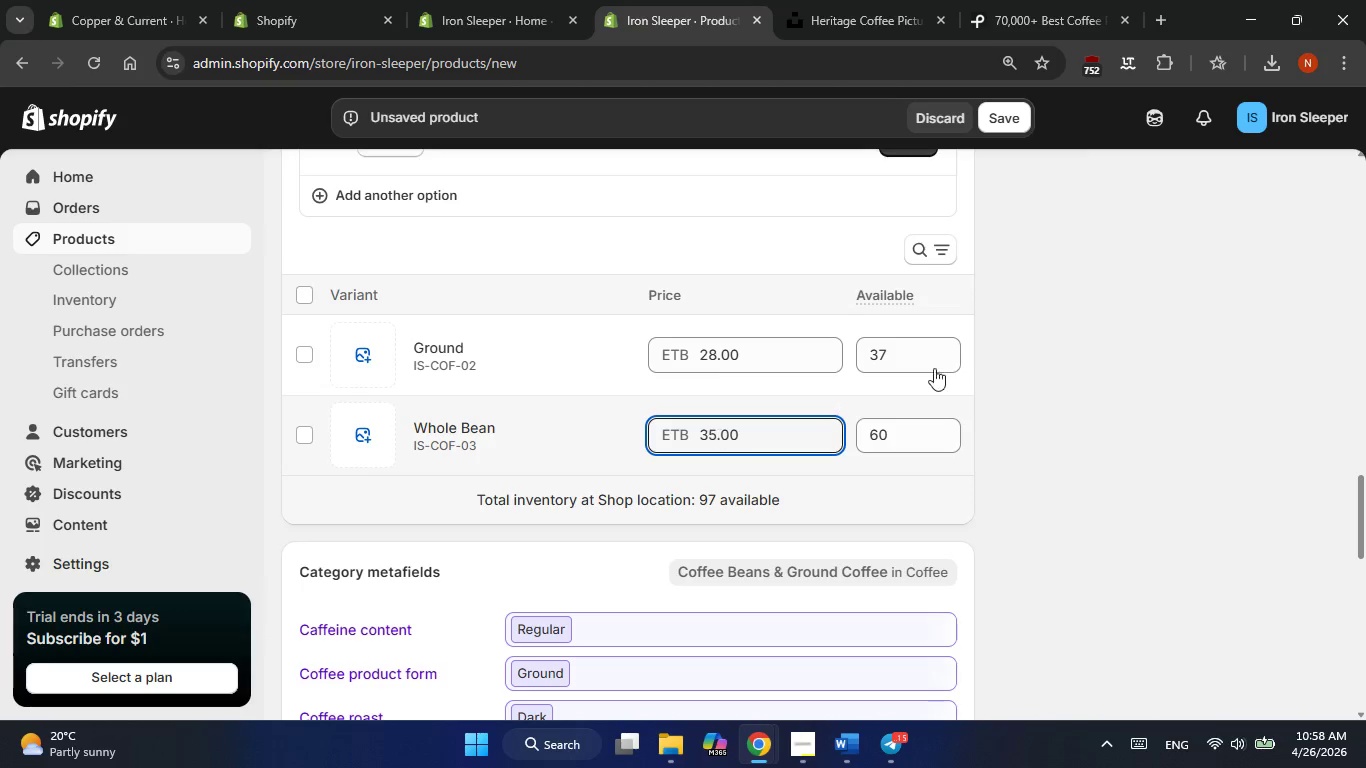 
left_click([1069, 357])
 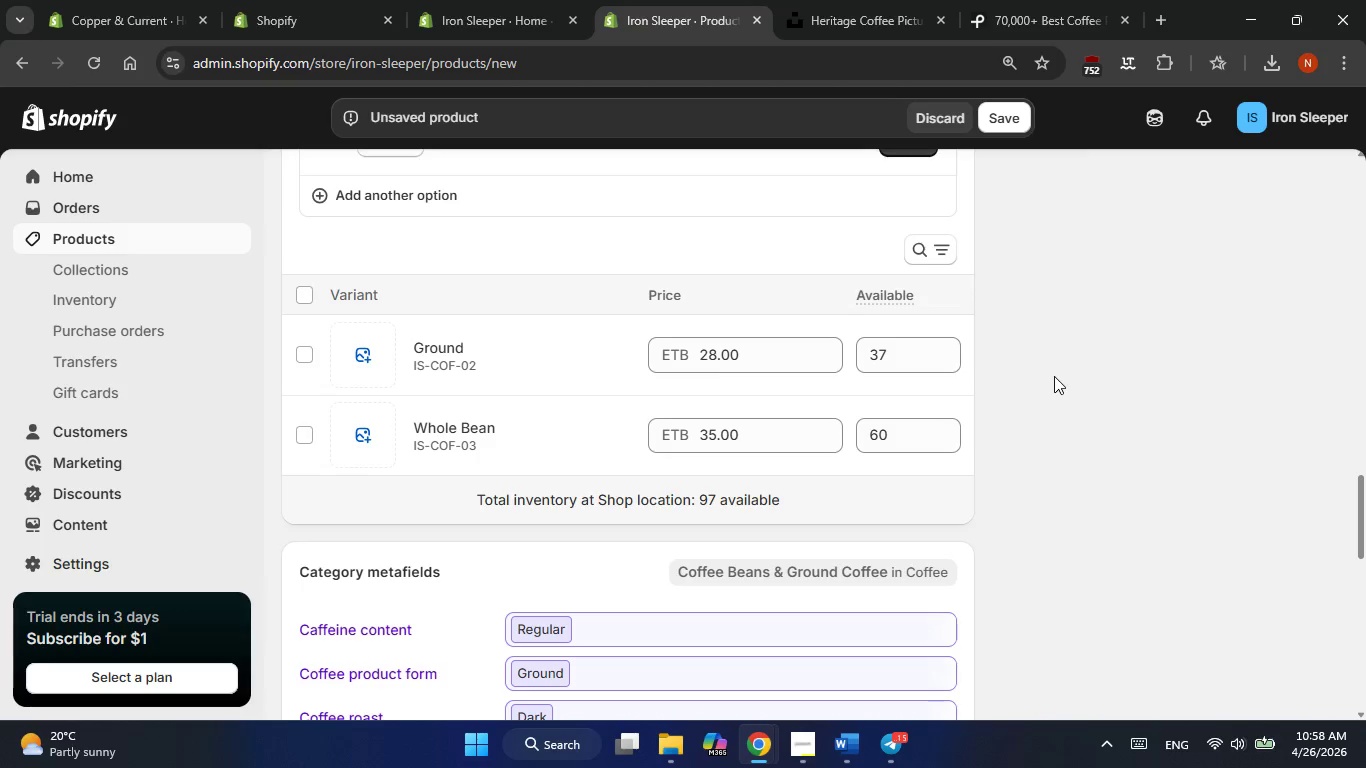 
scroll: coordinate [1054, 376], scroll_direction: up, amount: 2.0
 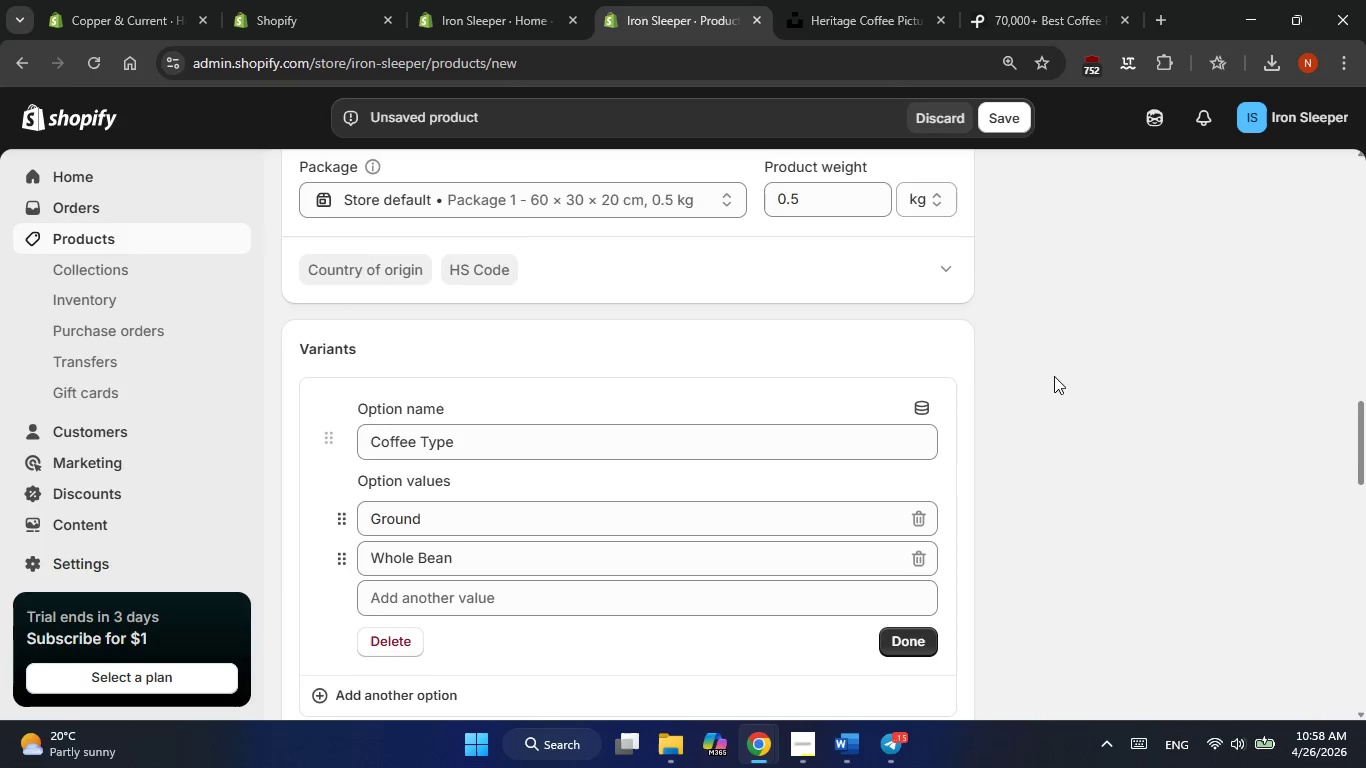 
scroll: coordinate [1054, 376], scroll_direction: none, amount: 0.0
 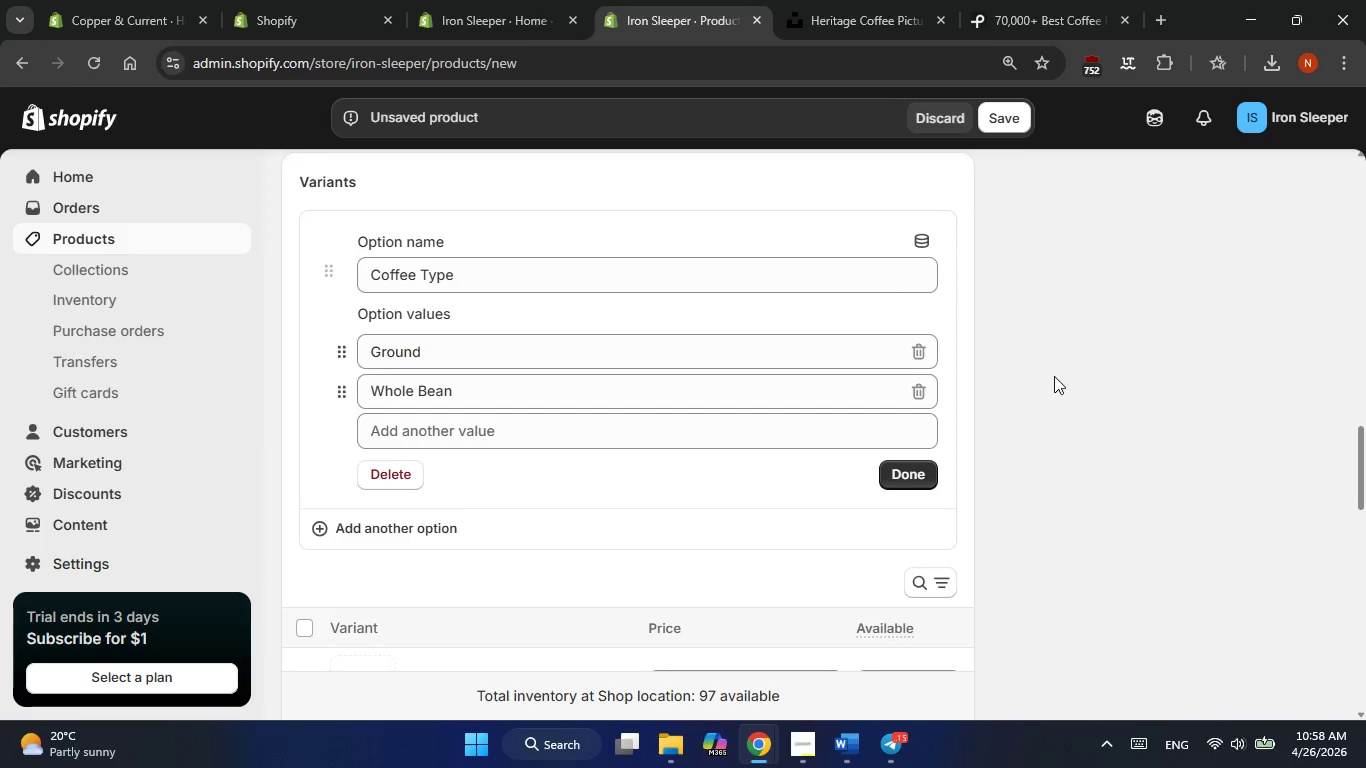 
scroll: coordinate [1054, 381], scroll_direction: up, amount: 2.0
 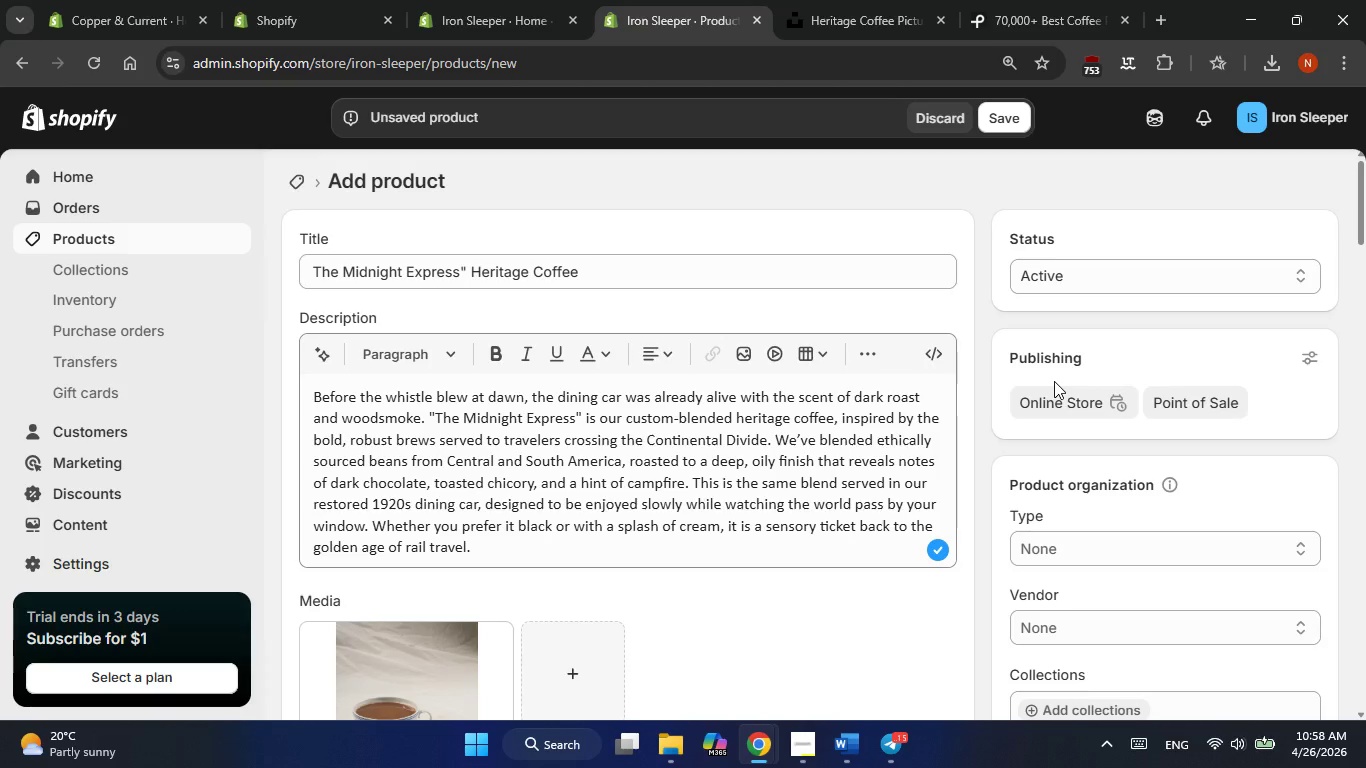 
wait(30.3)
 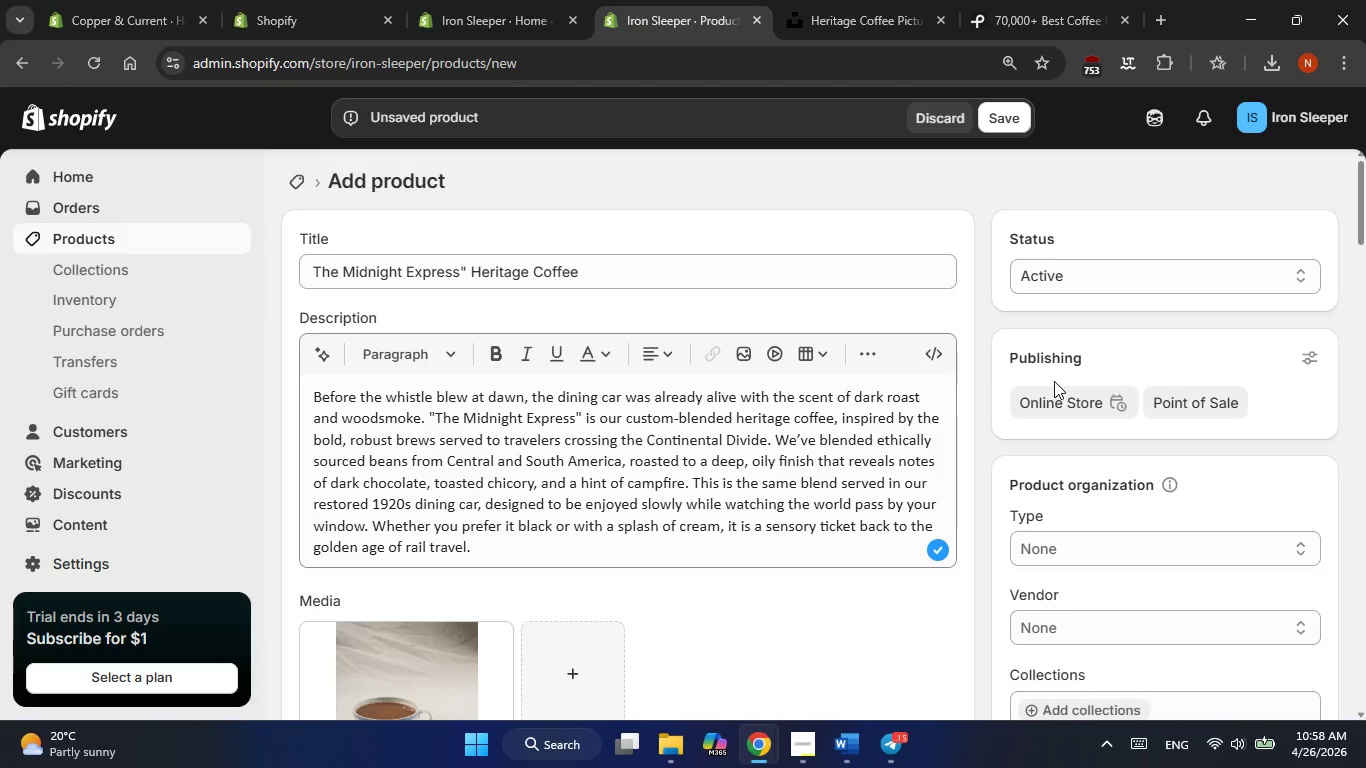 
scroll: coordinate [1054, 381], scroll_direction: down, amount: 1.0
 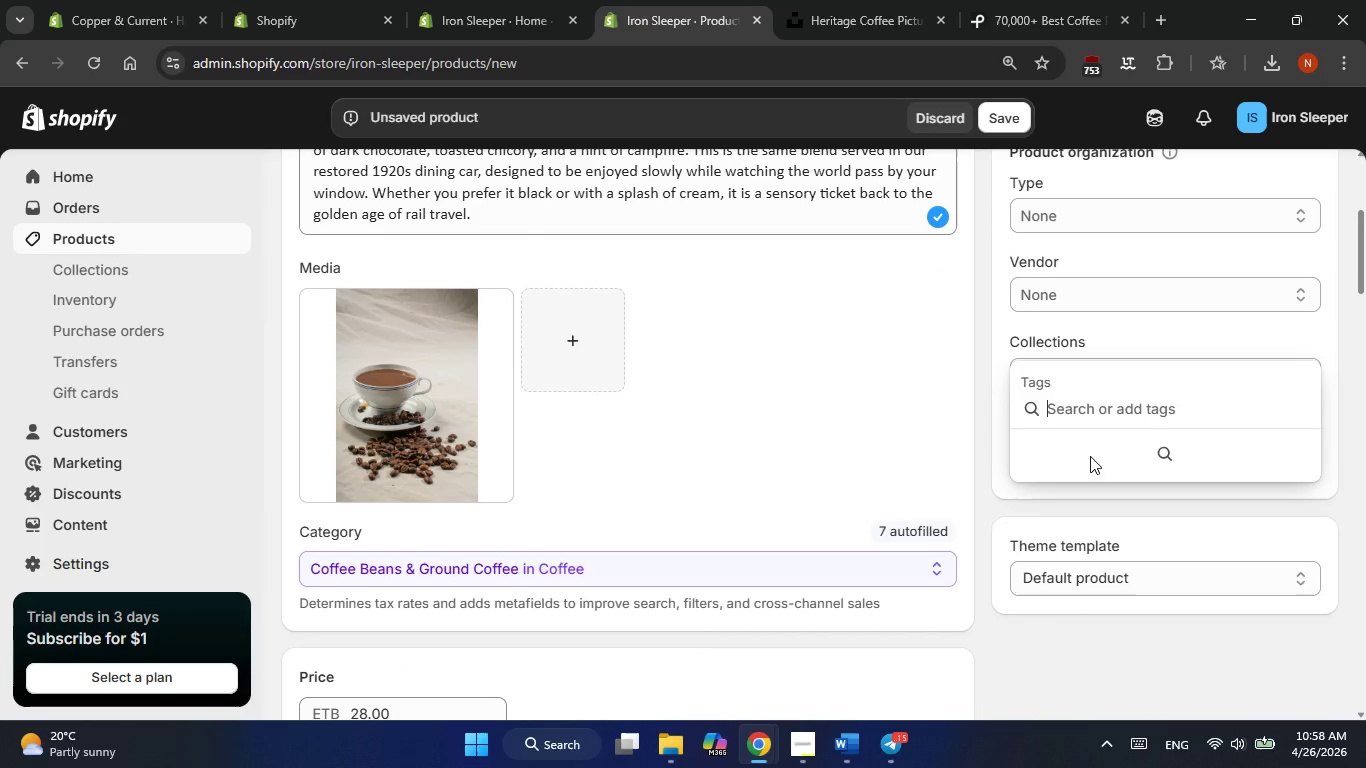 
type(heritage coffee )
 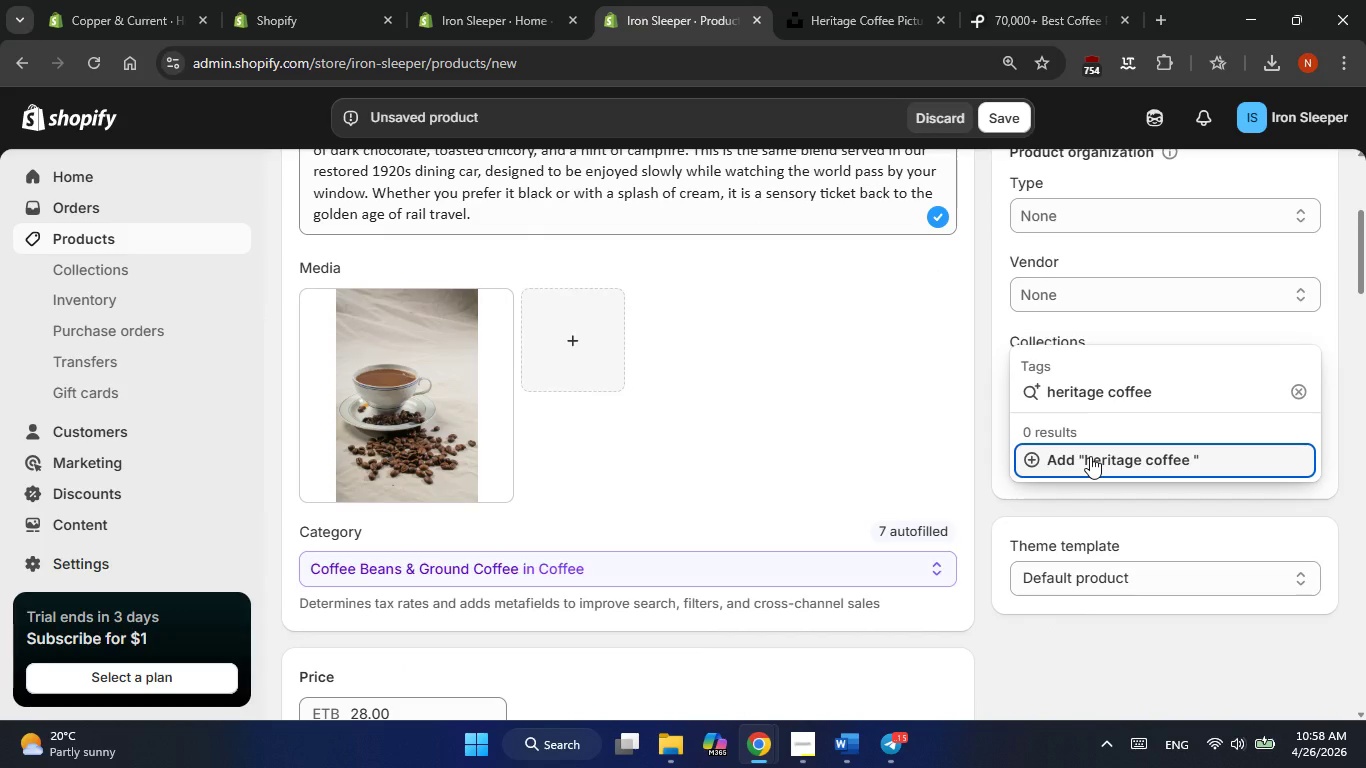 
key(Enter)
 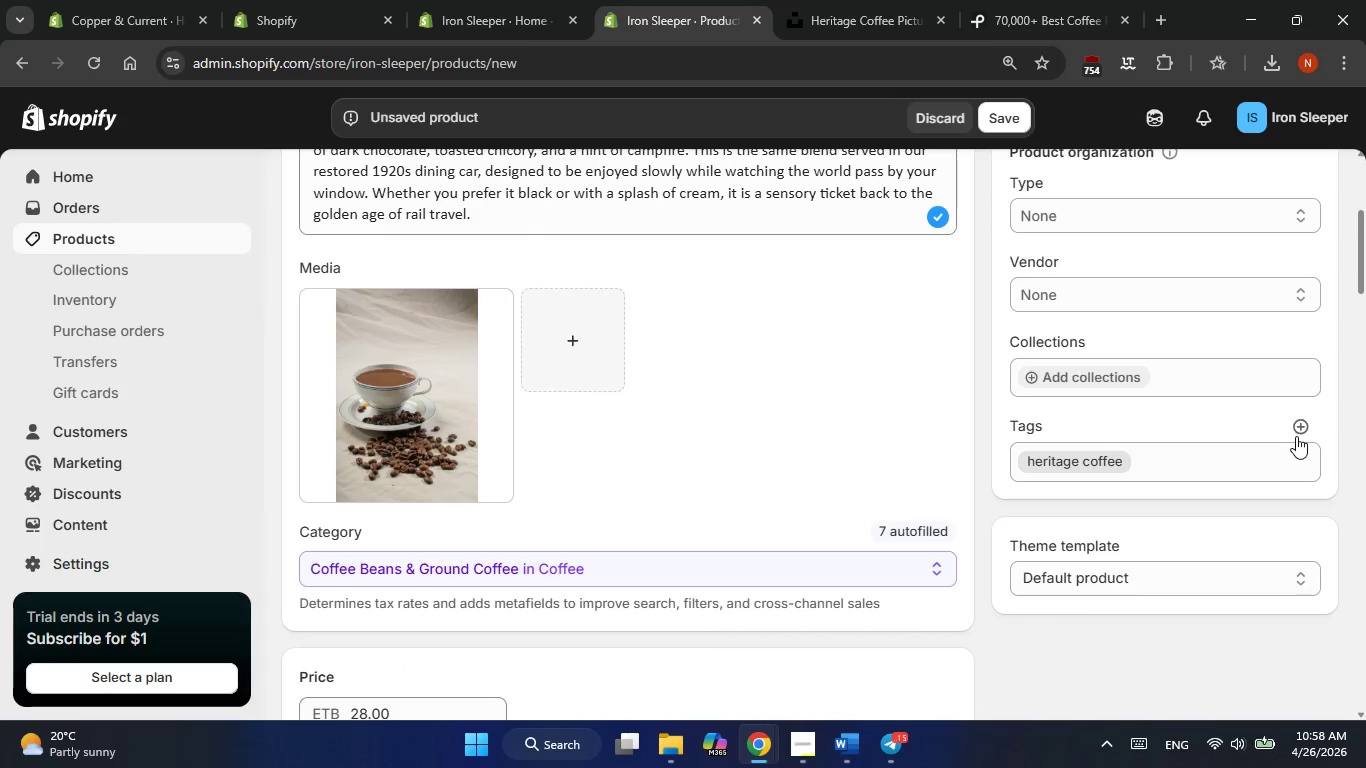 
left_click([1298, 421])
 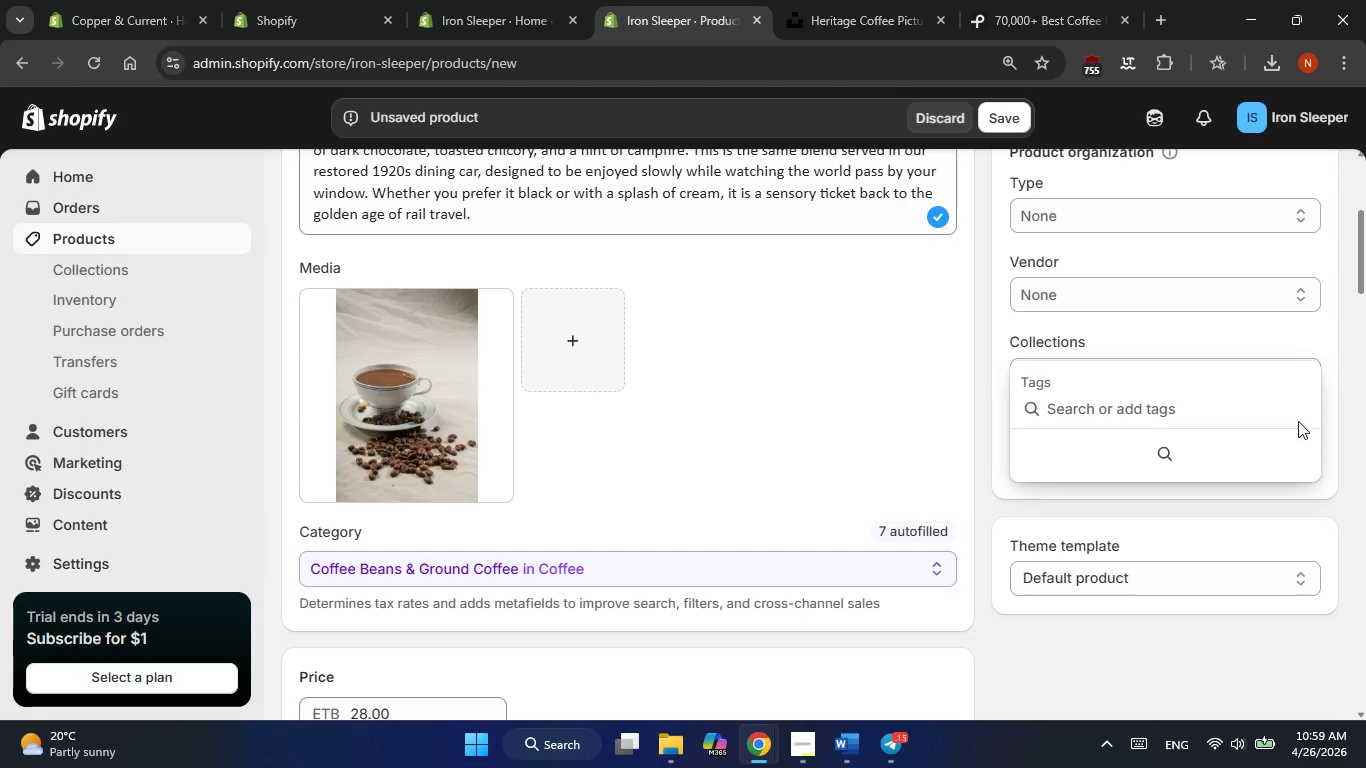 
type(artisan ab)
key(Backspace)
key(Backspace)
type(blend)
 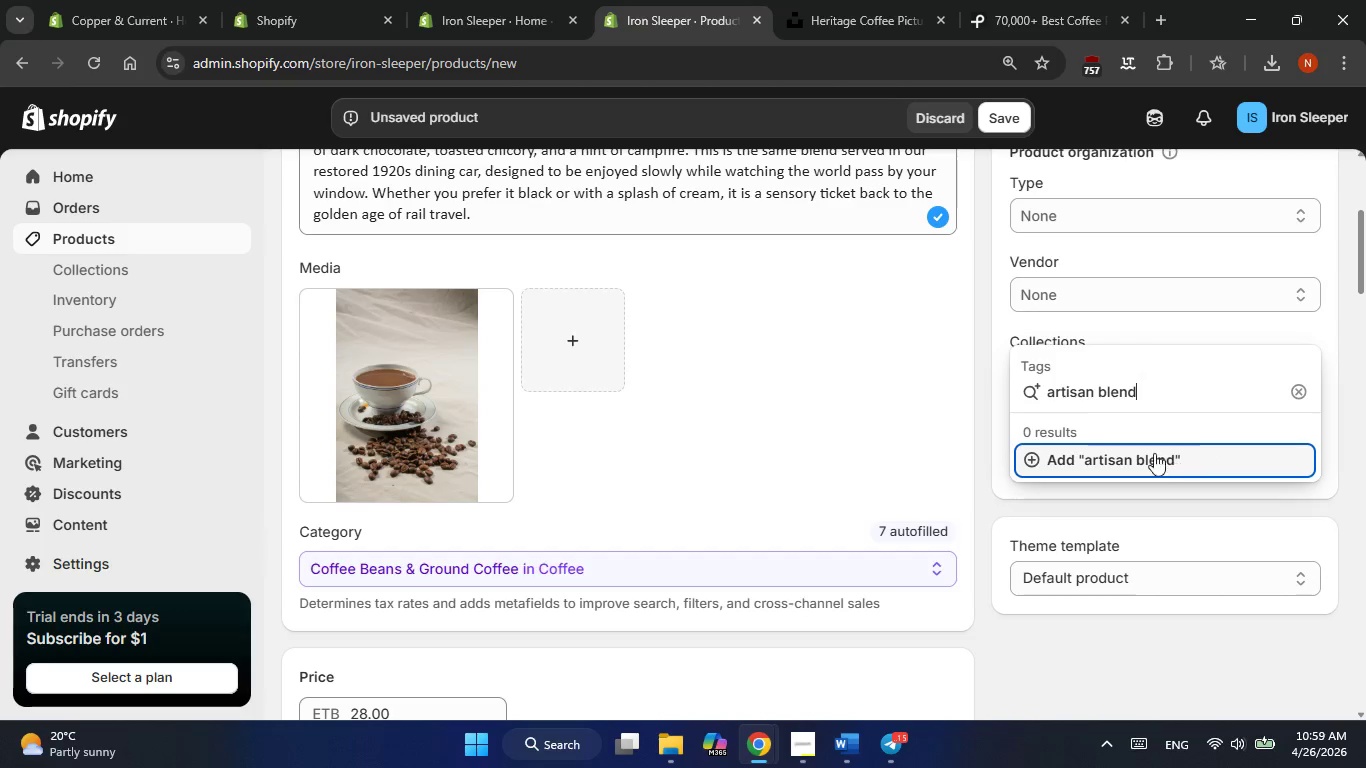 
left_click([1149, 452])
 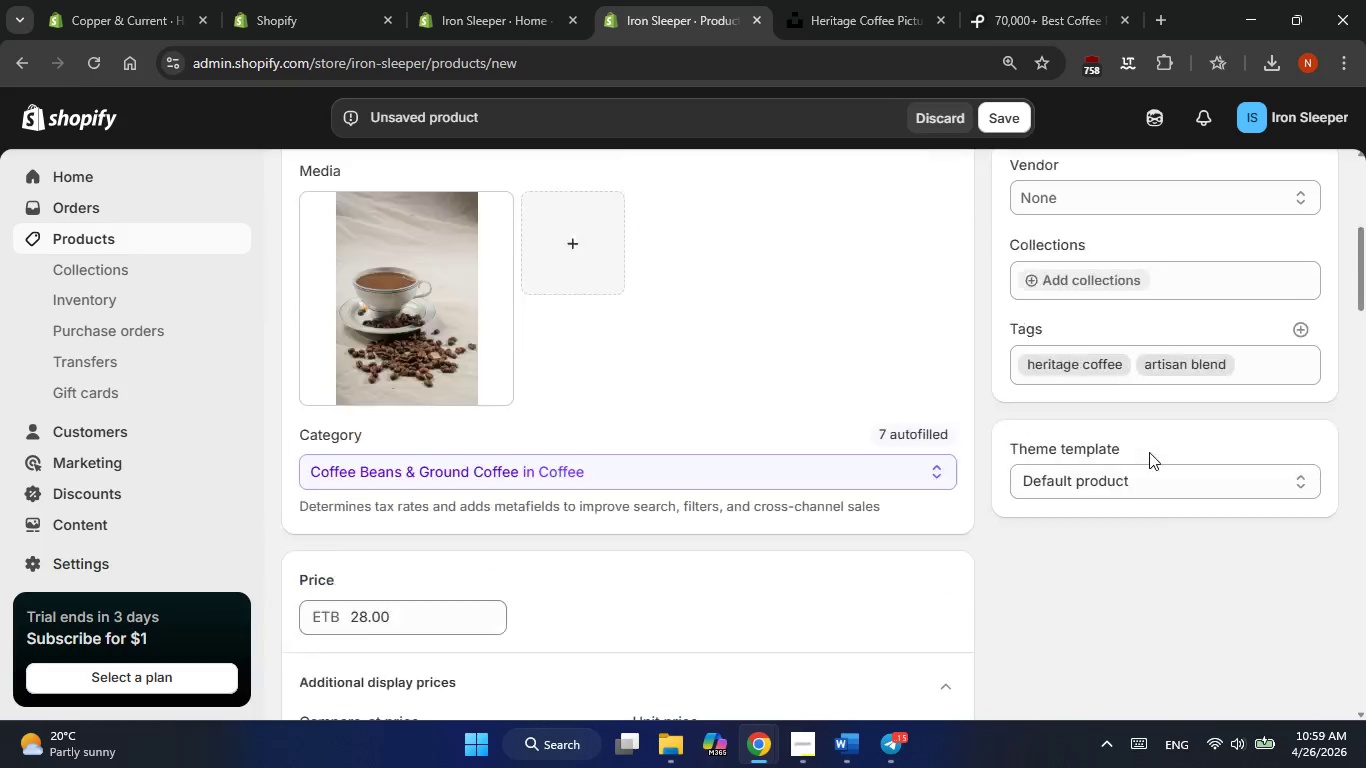 
wait(7.28)
 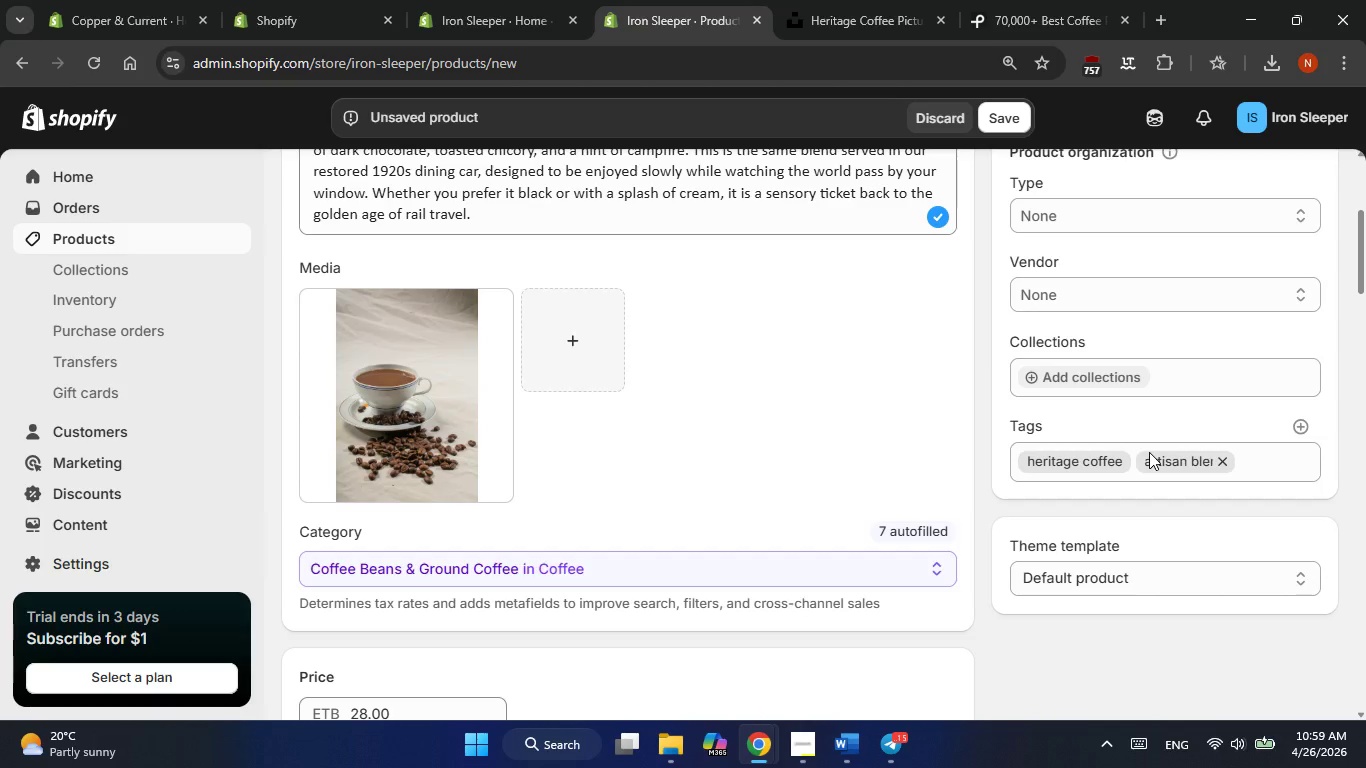 
left_click([450, 218])
 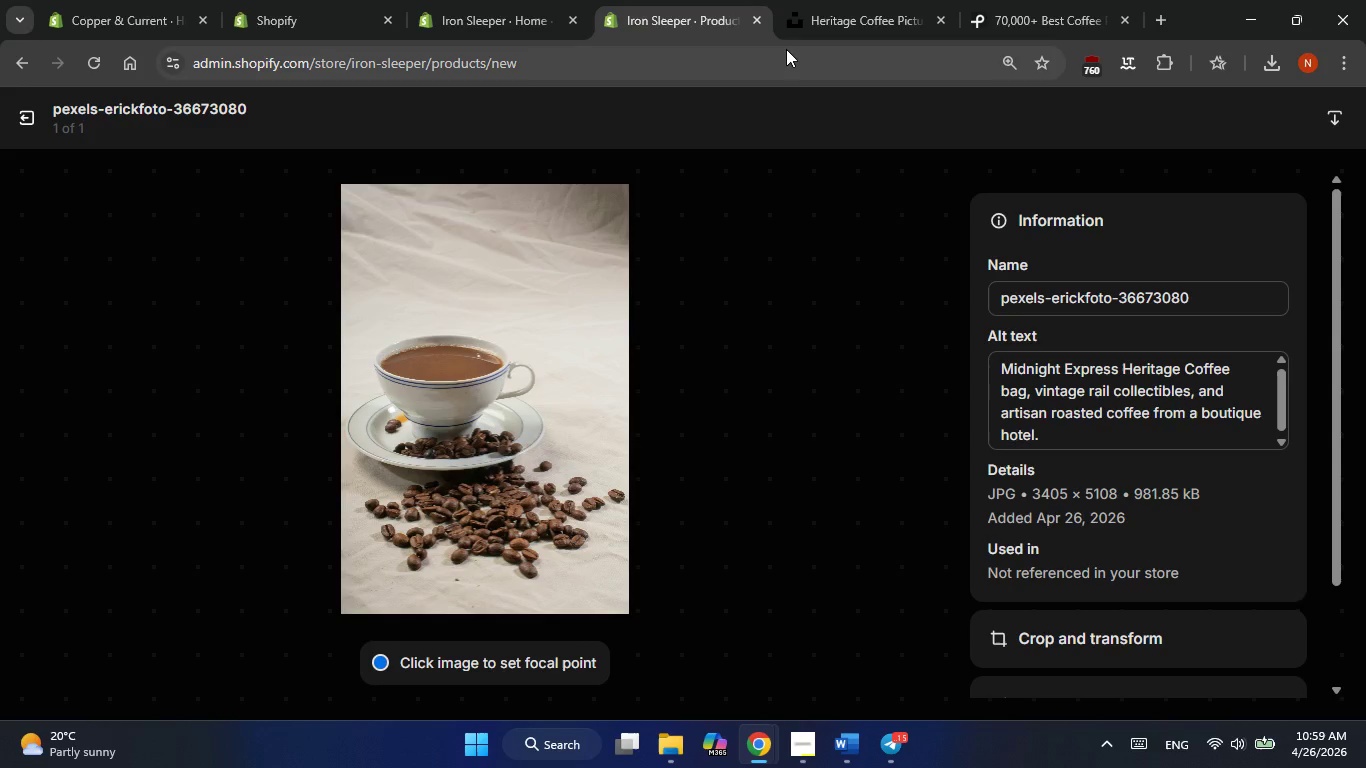 
wait(5.17)
 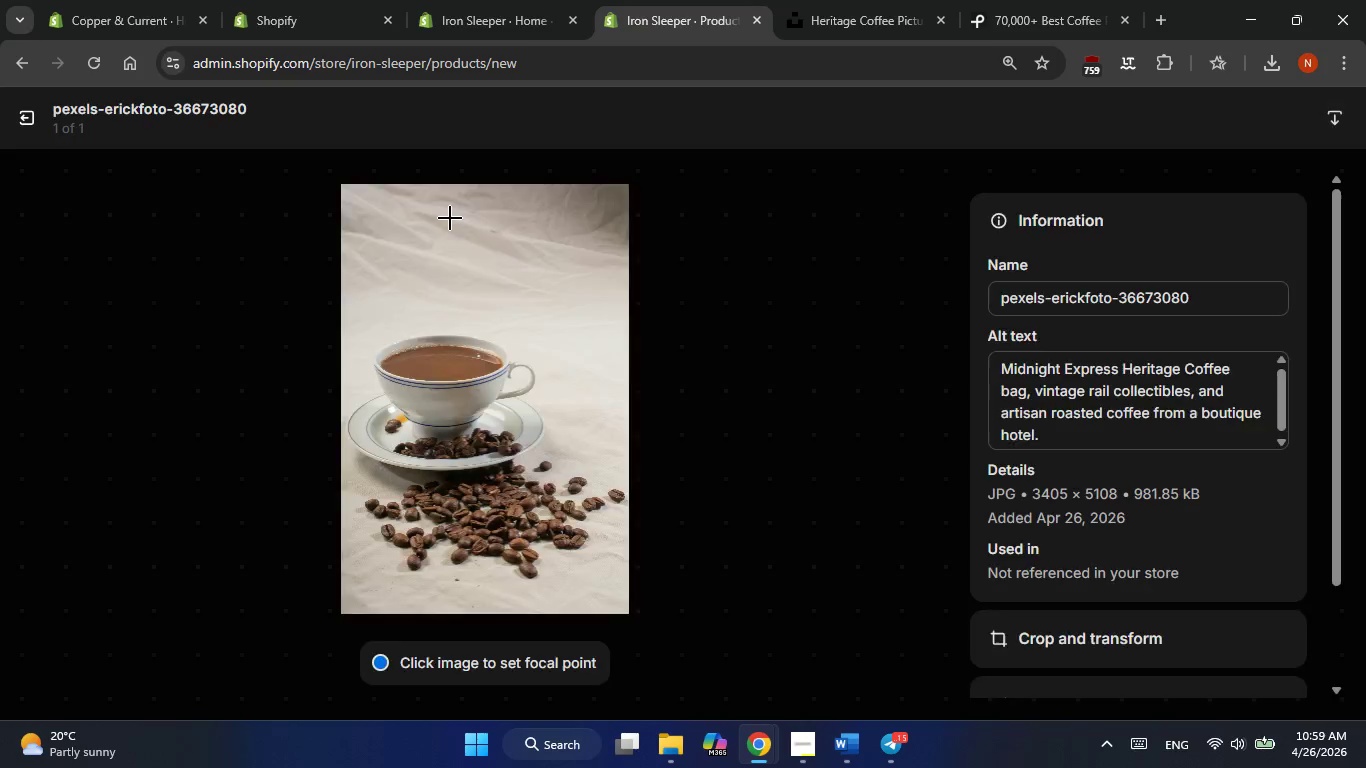 
left_click([30, 125])
 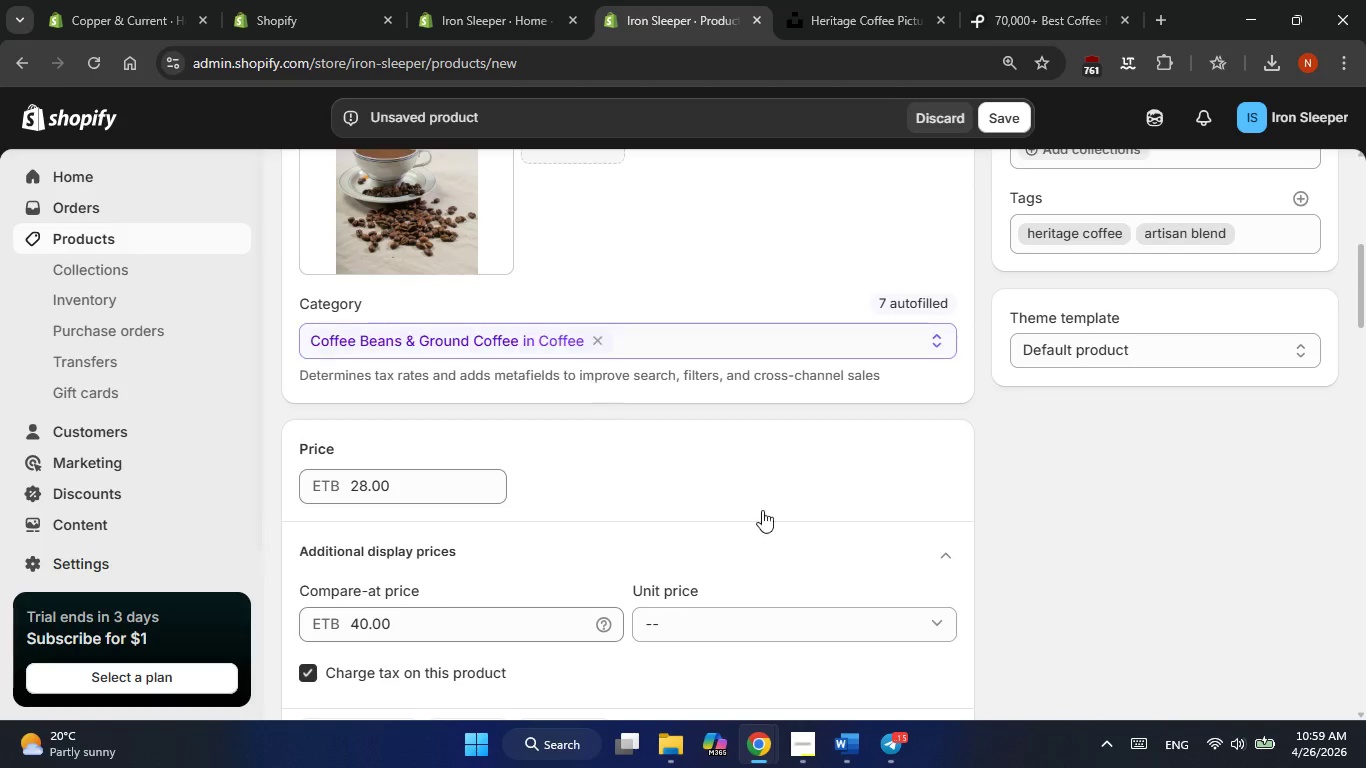 
scroll: coordinate [850, 505], scroll_direction: up, amount: 6.0
 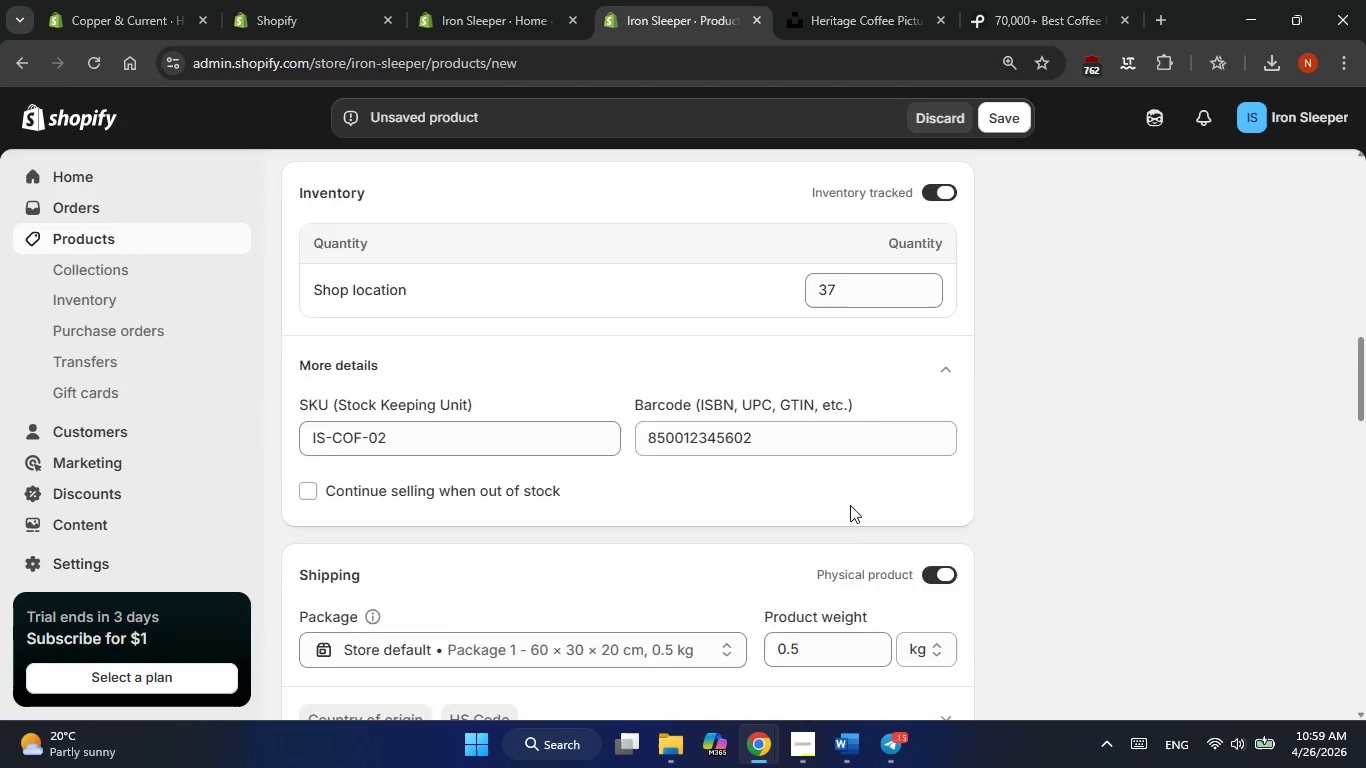 
scroll: coordinate [850, 505], scroll_direction: down, amount: 4.0
 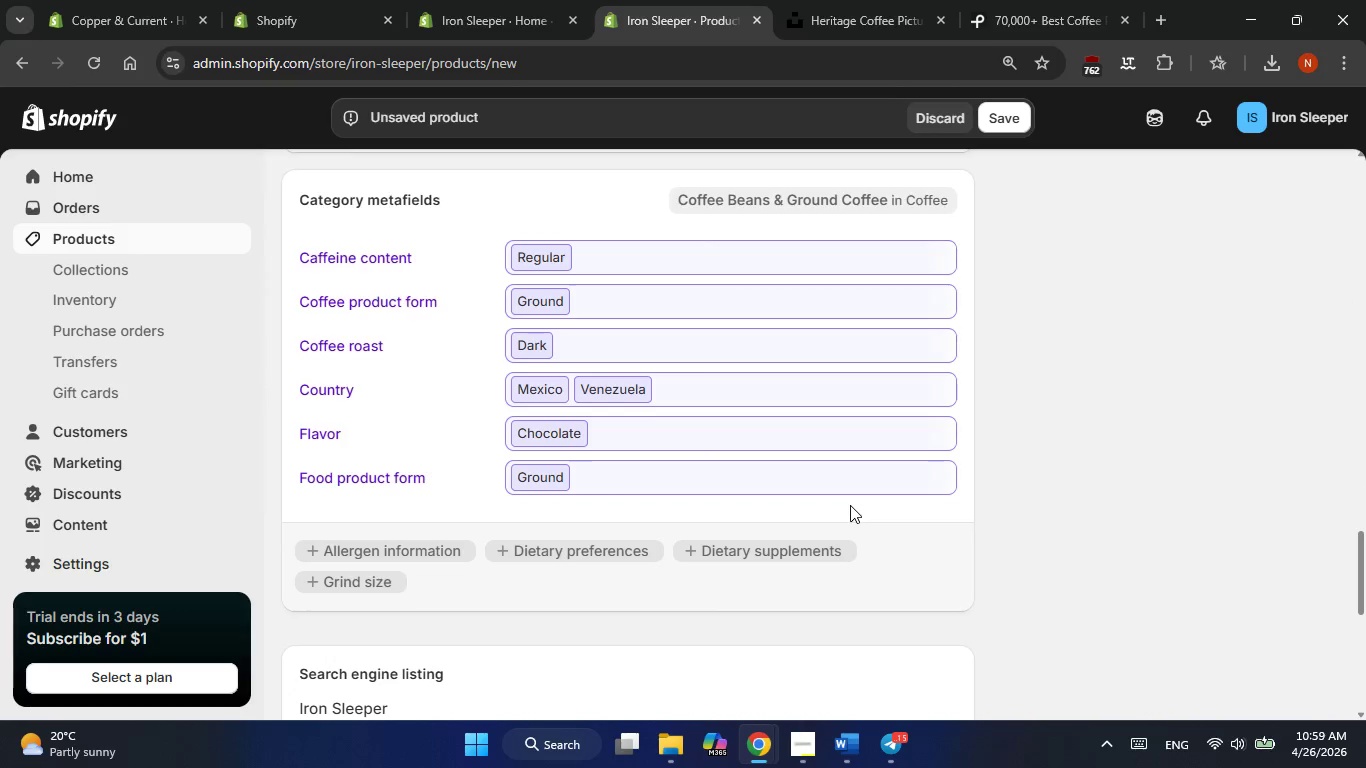 
left_click([1004, 122])
 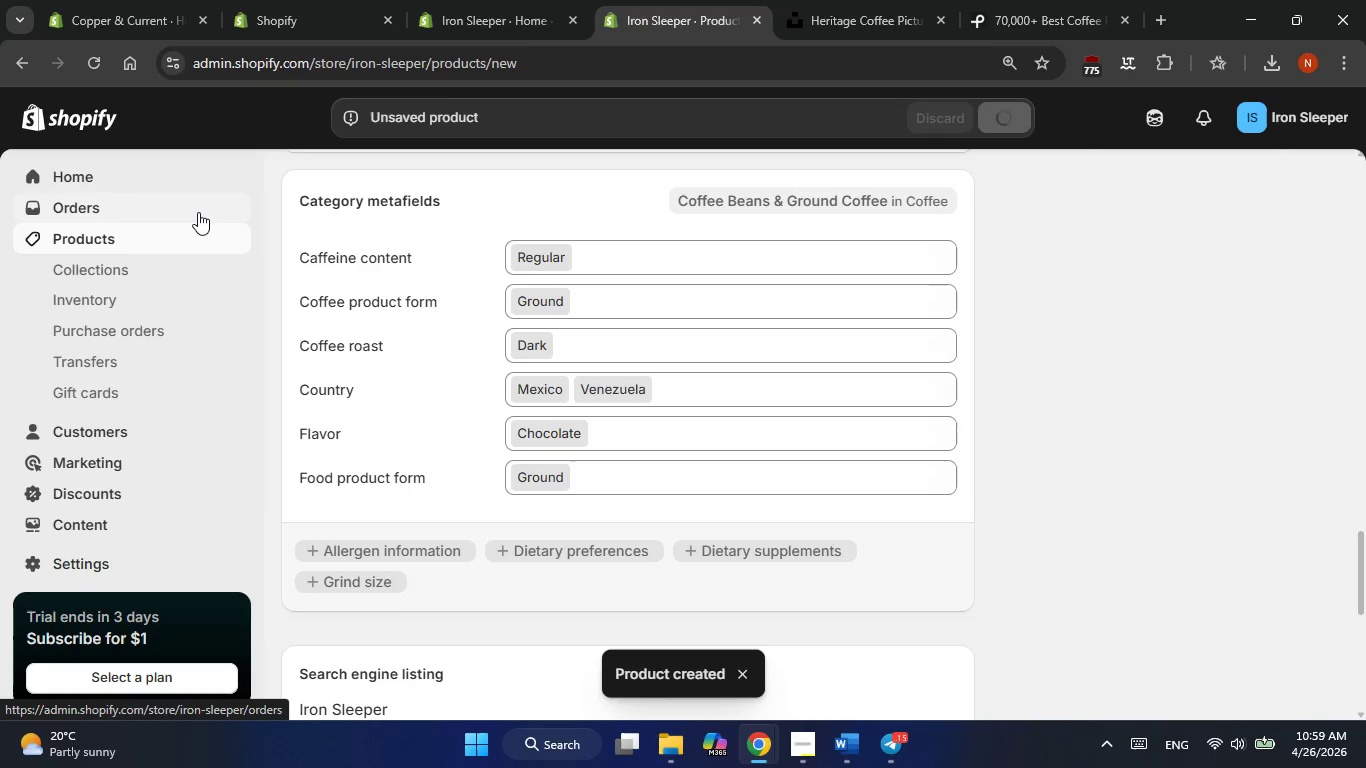 
wait(12.25)
 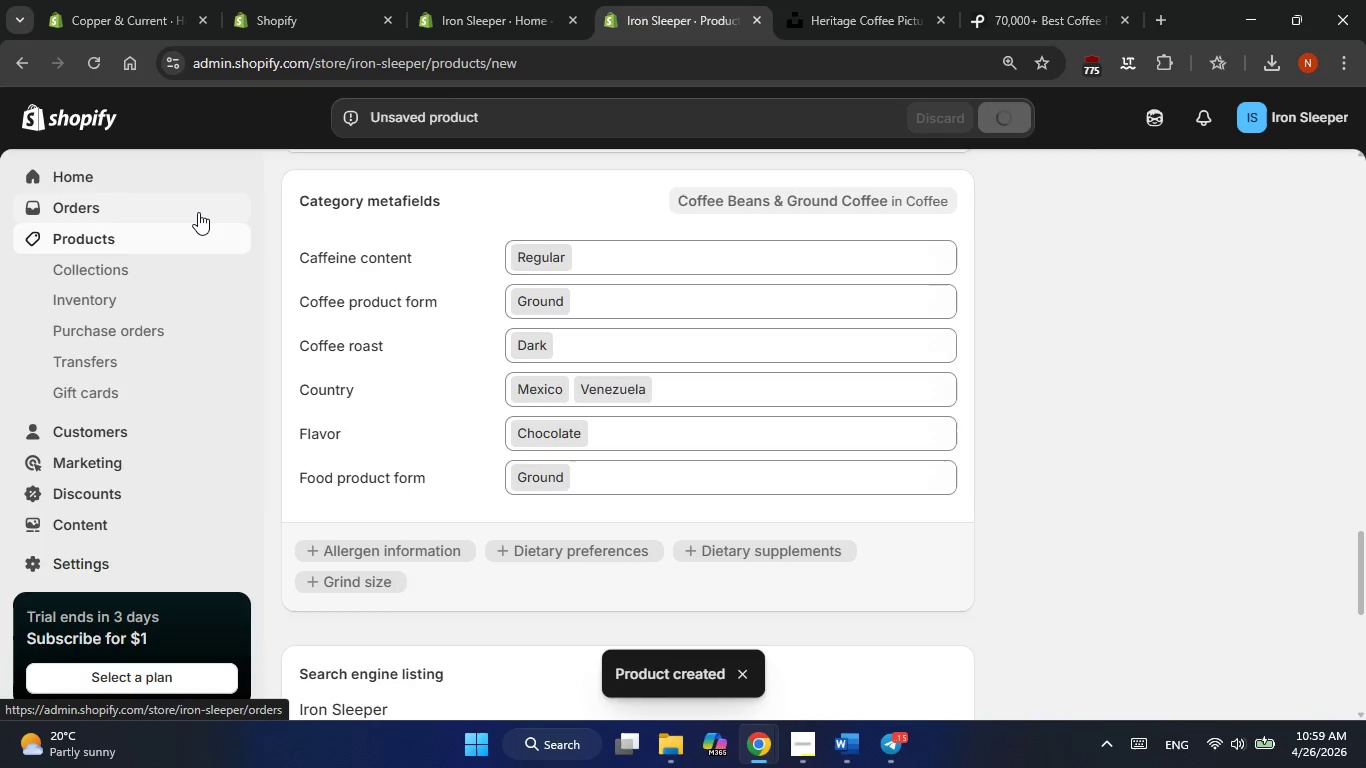 
left_click([367, 283])
 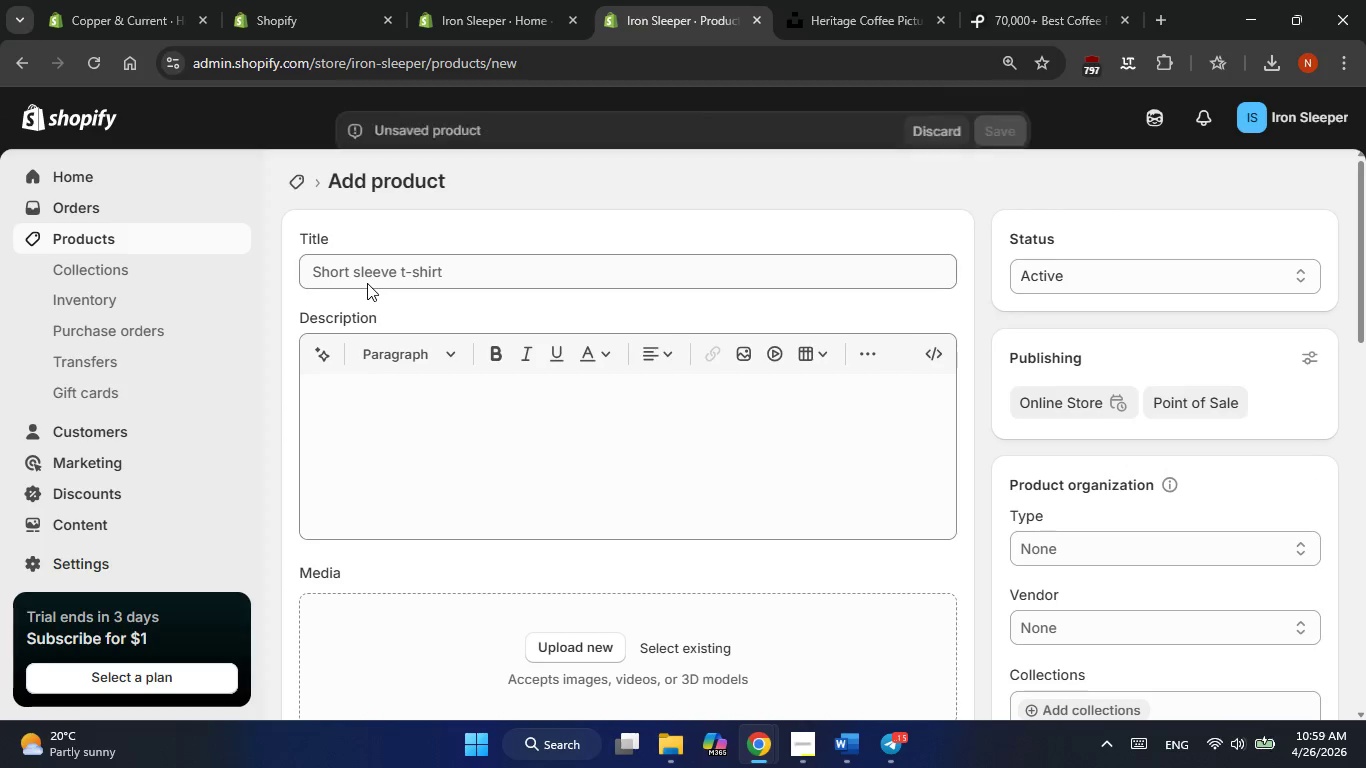 
wait(11.51)
 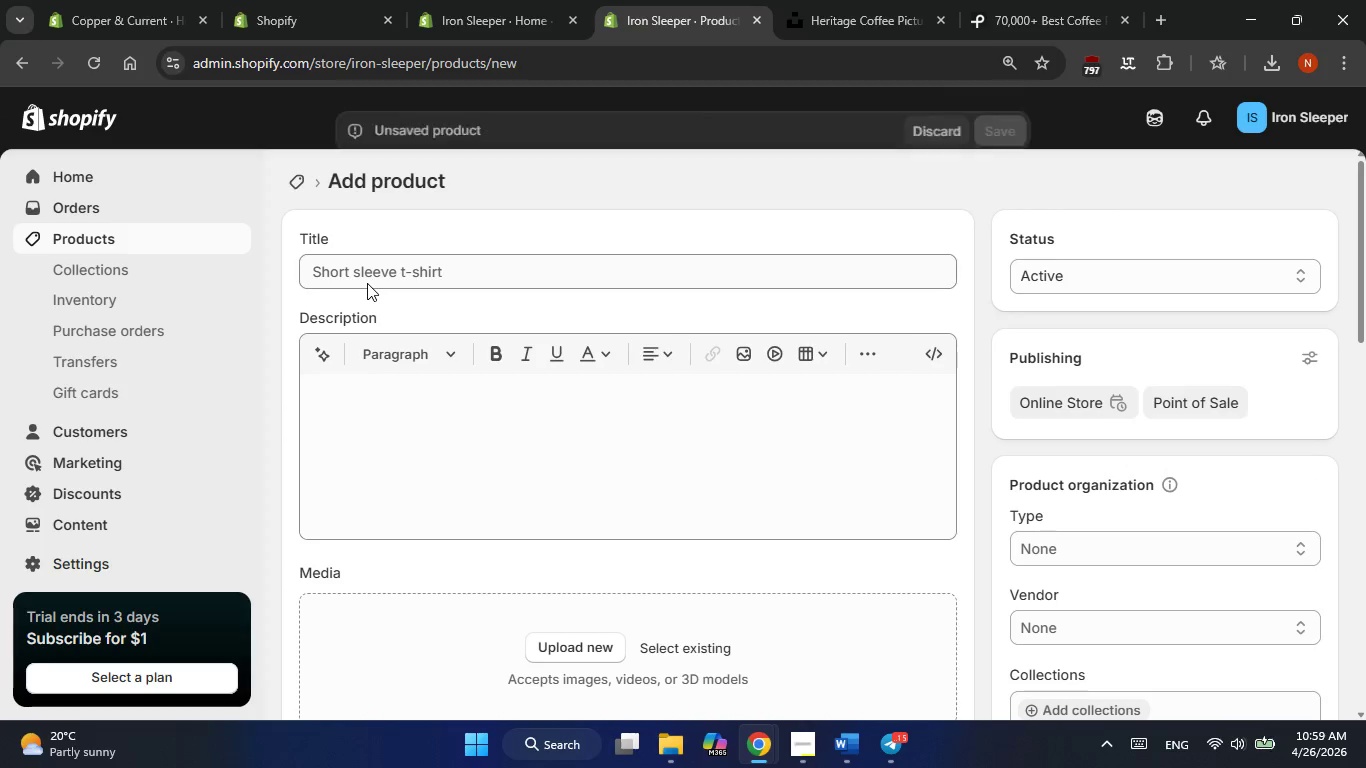 
left_click([405, 181])
 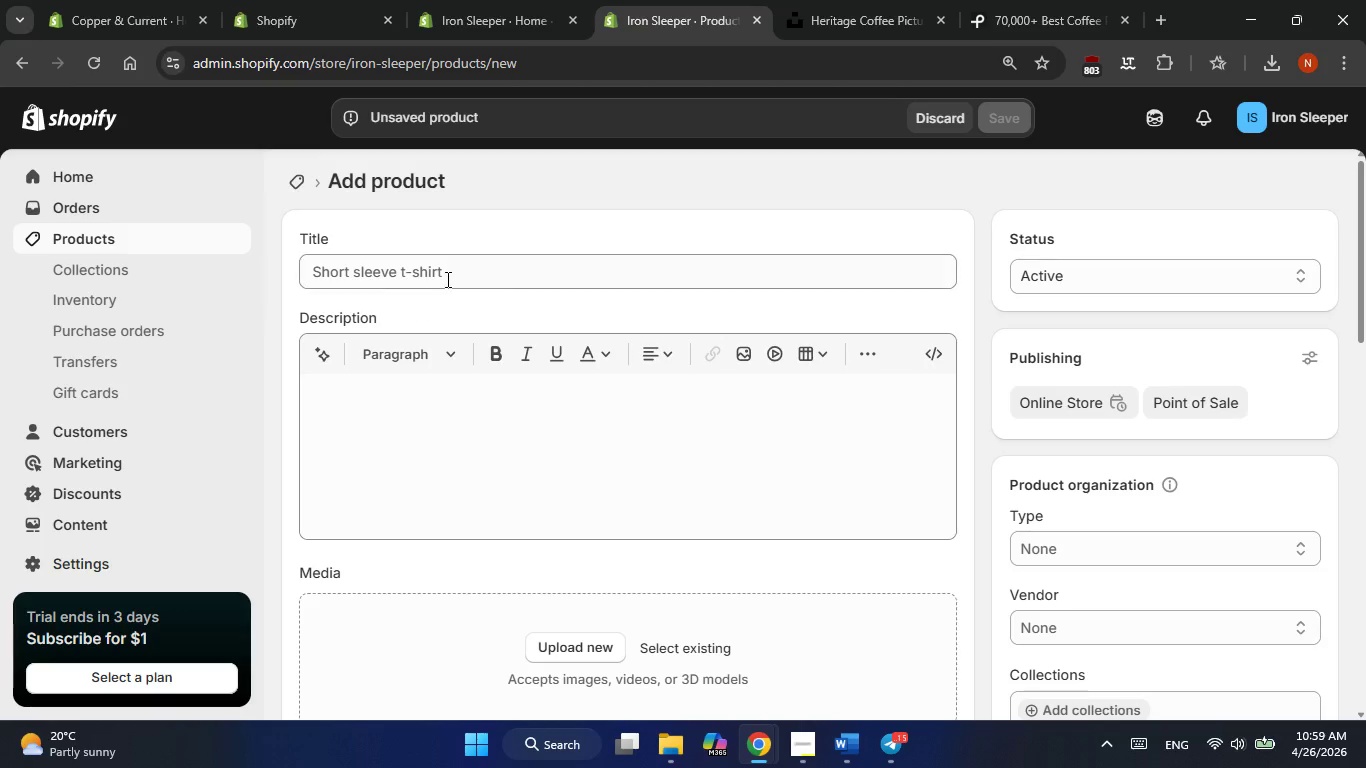 
left_click([446, 278])
 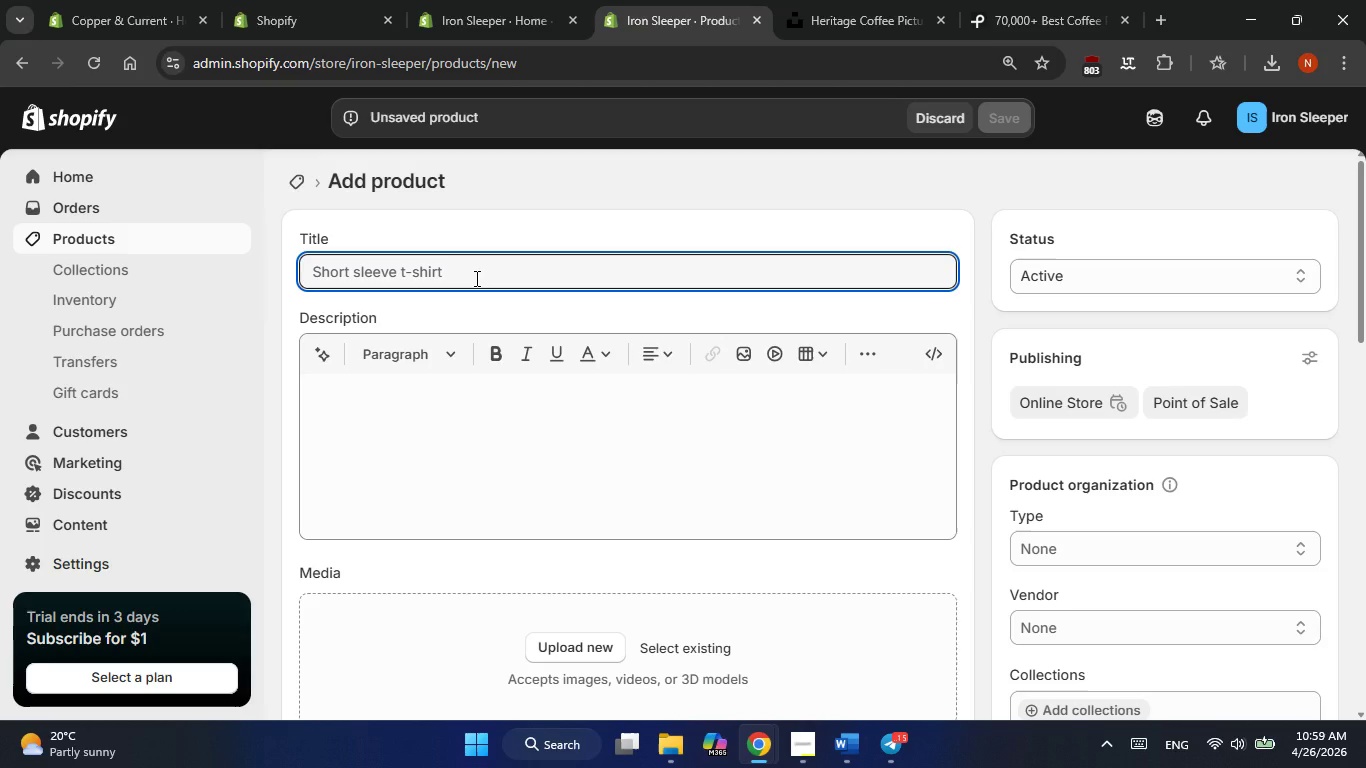 
wait(6.45)
 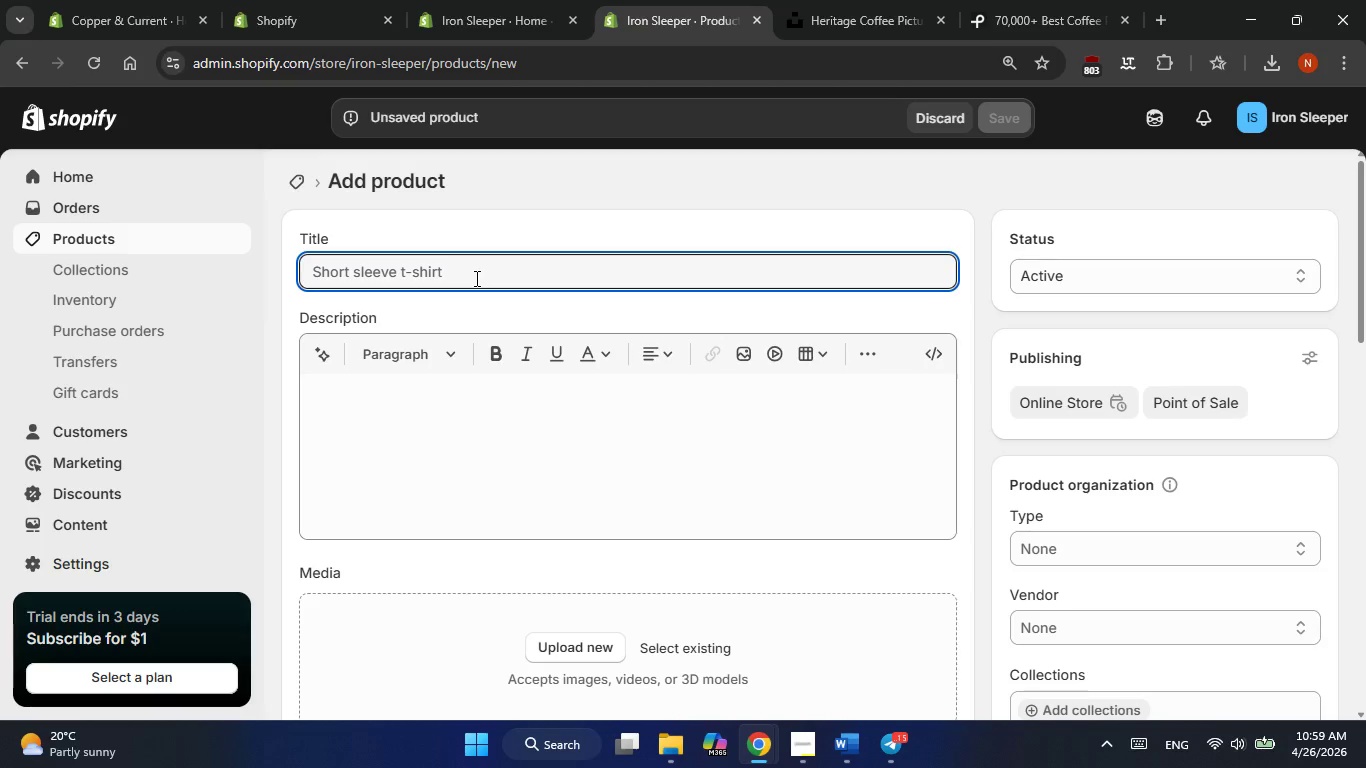 
left_click([475, 278])
 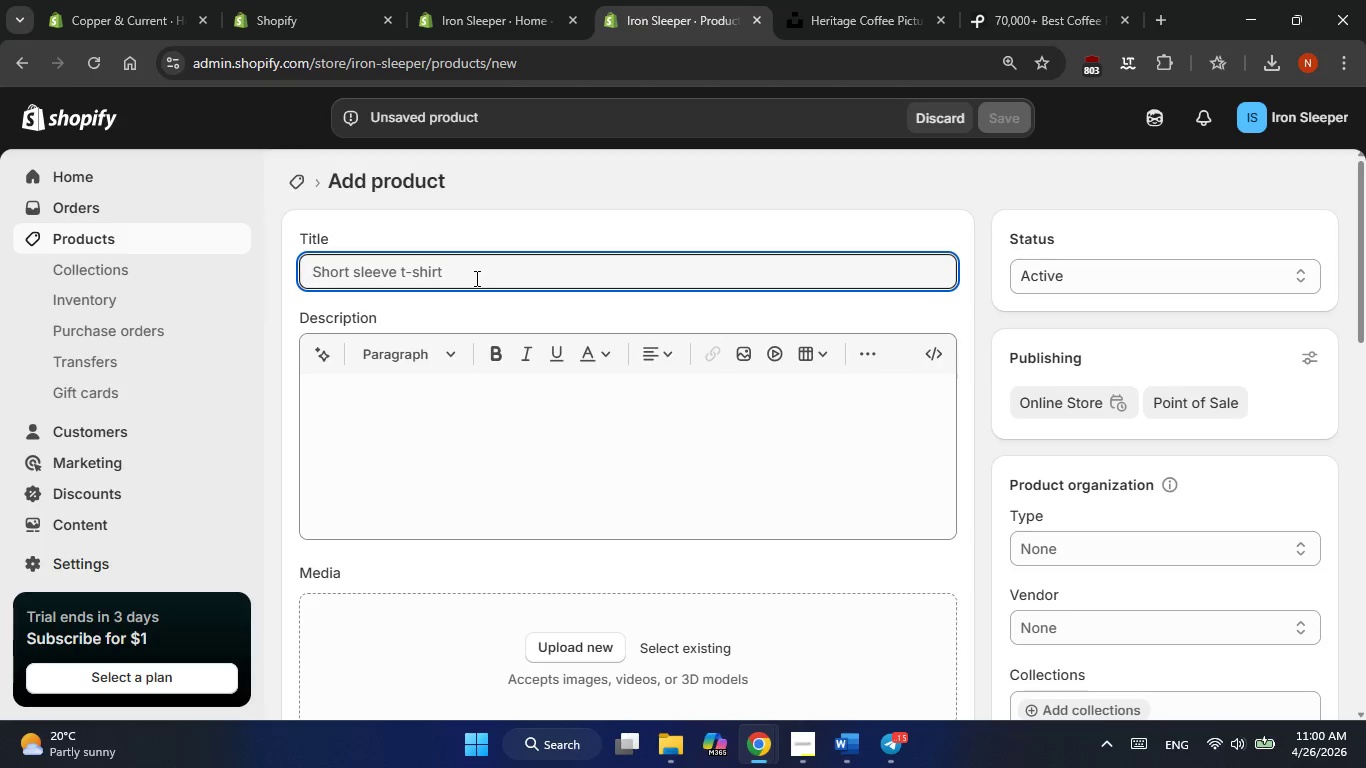 
type(The Conducor's Solid Brass Whistle)
 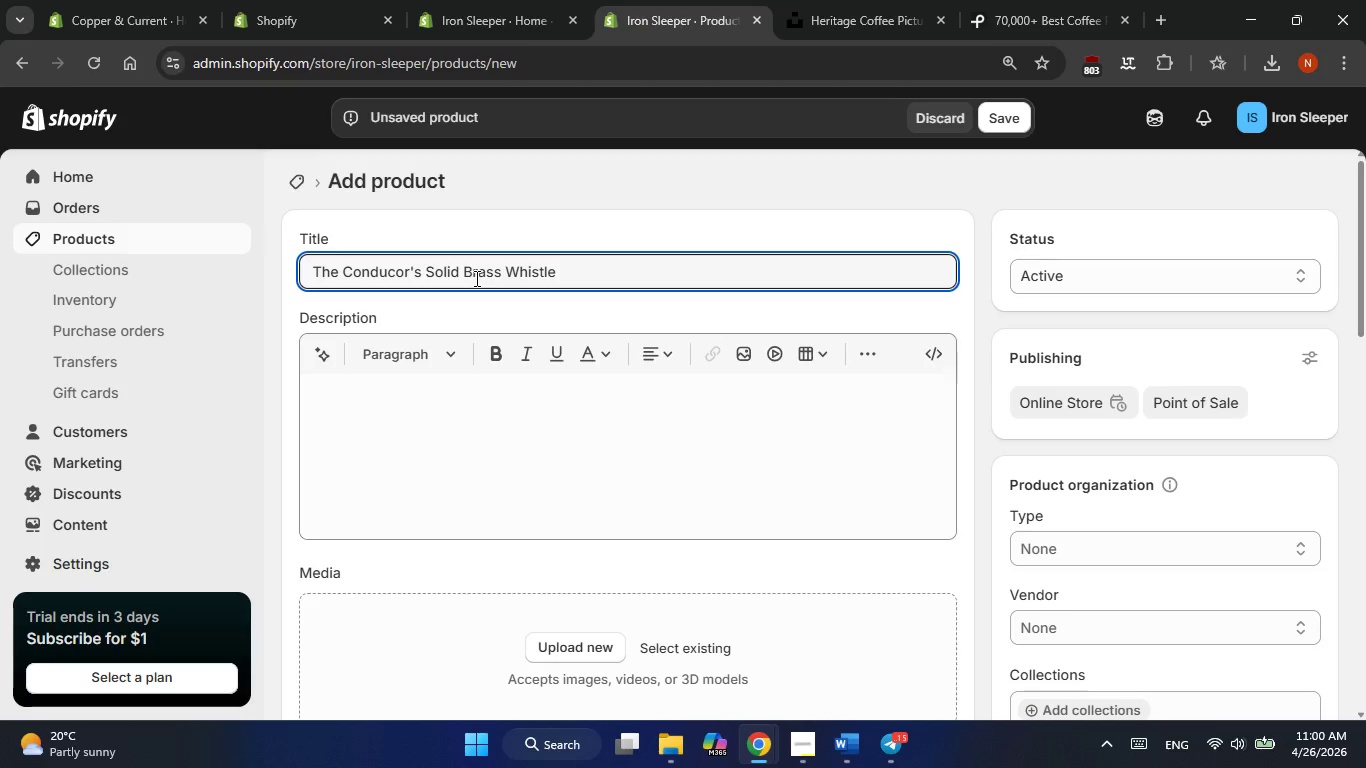 
left_click([591, 331])
 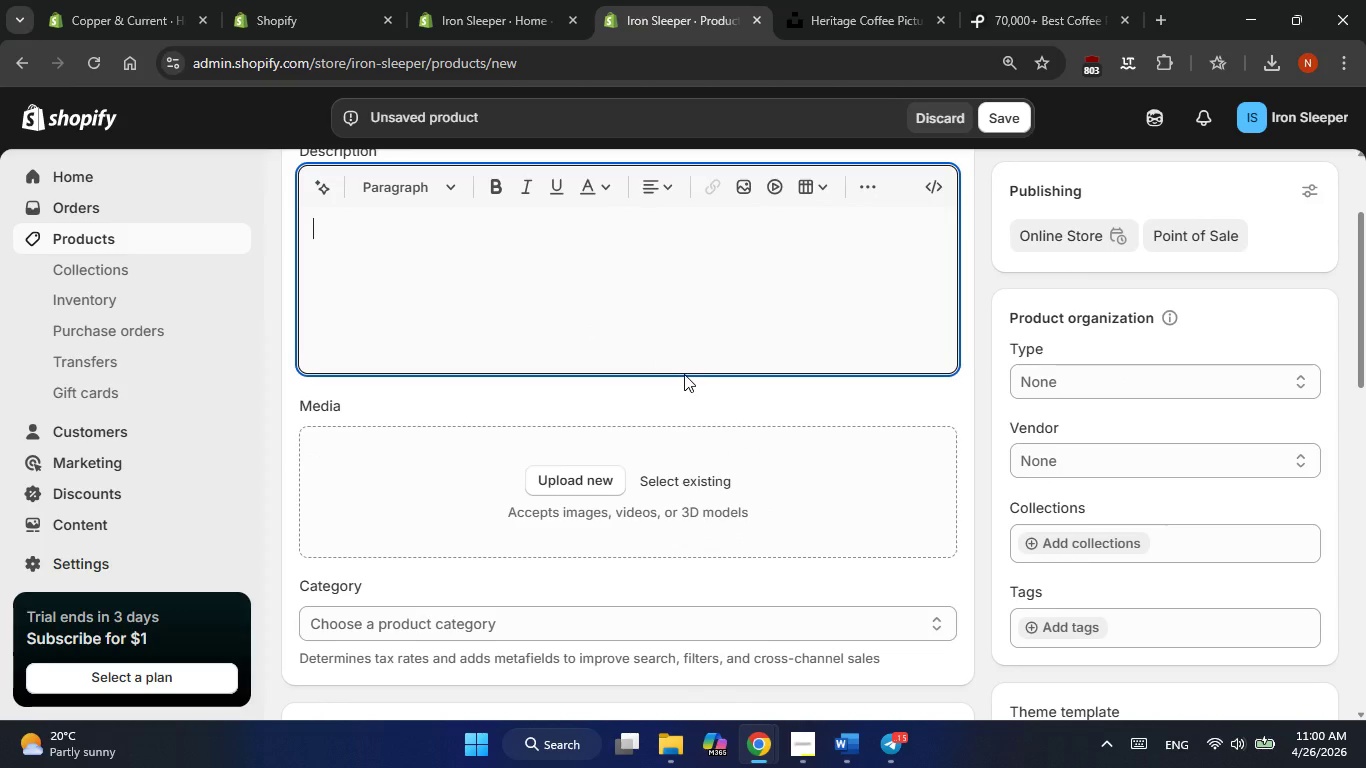 
scroll: coordinate [601, 318], scroll_direction: down, amount: 1.0
 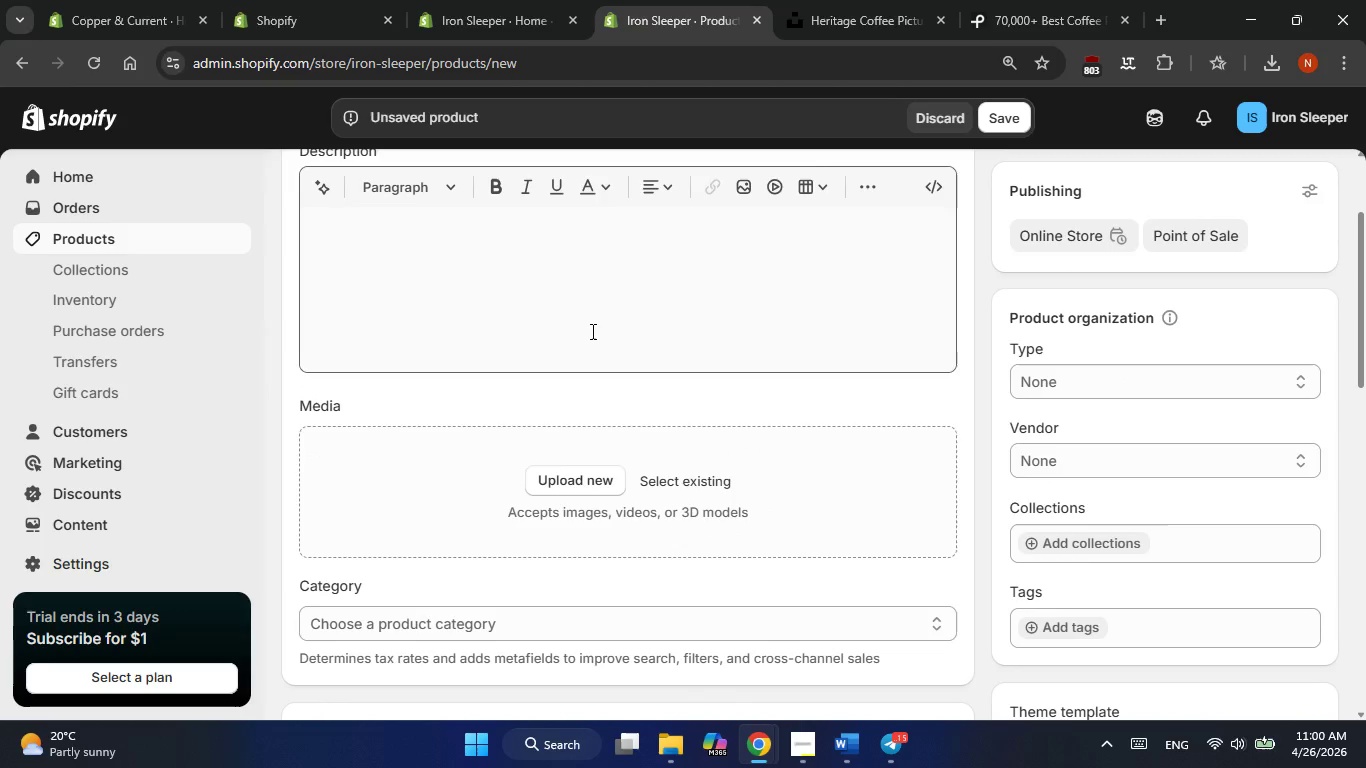 
key(Alt+AltLeft)
 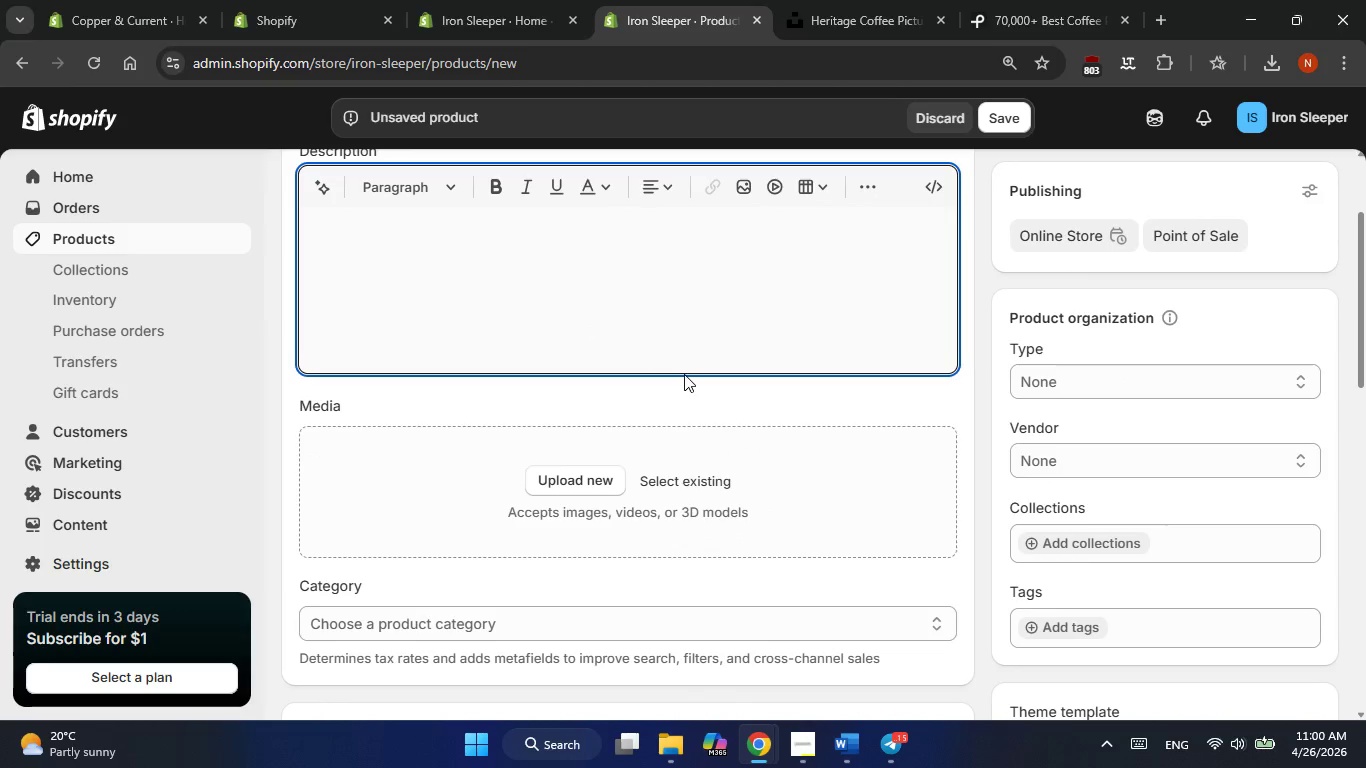 
key(Alt+Tab)
 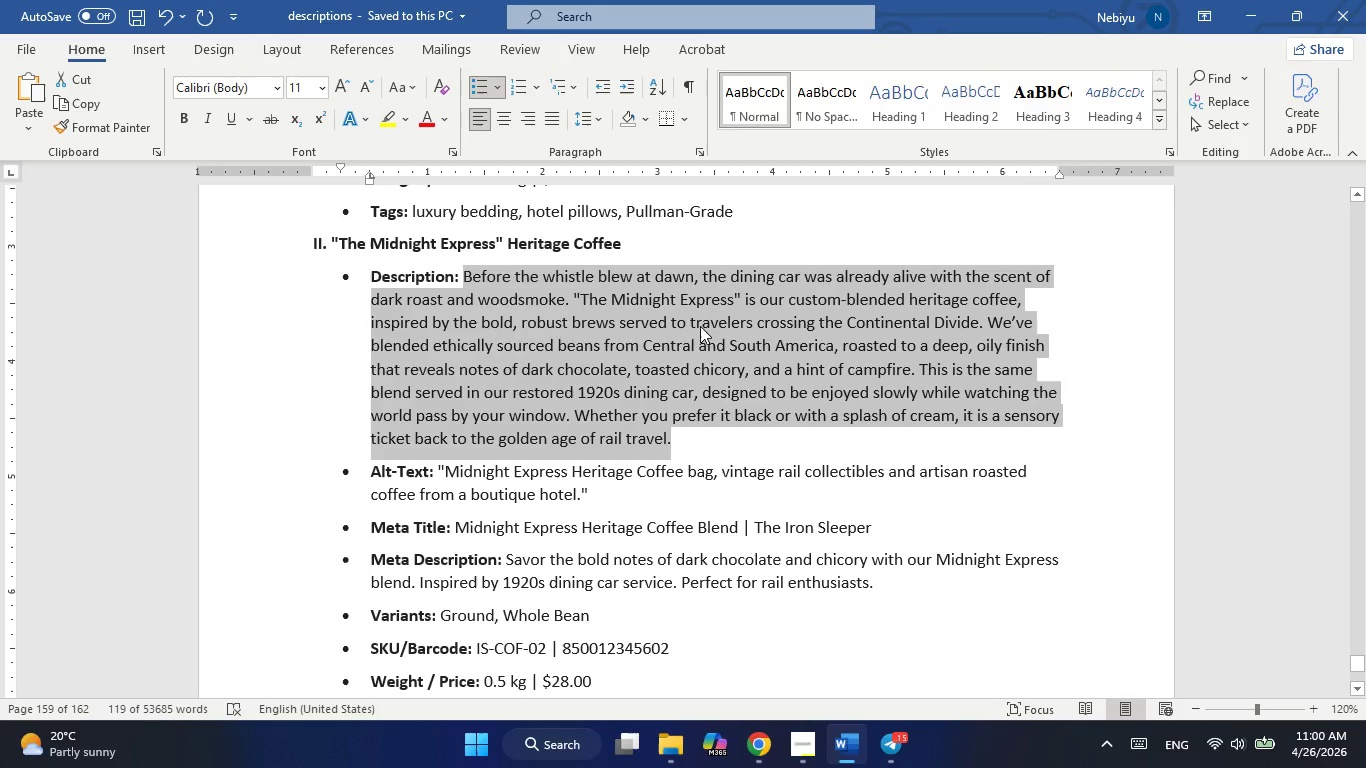 
scroll: coordinate [696, 334], scroll_direction: down, amount: 5.0
 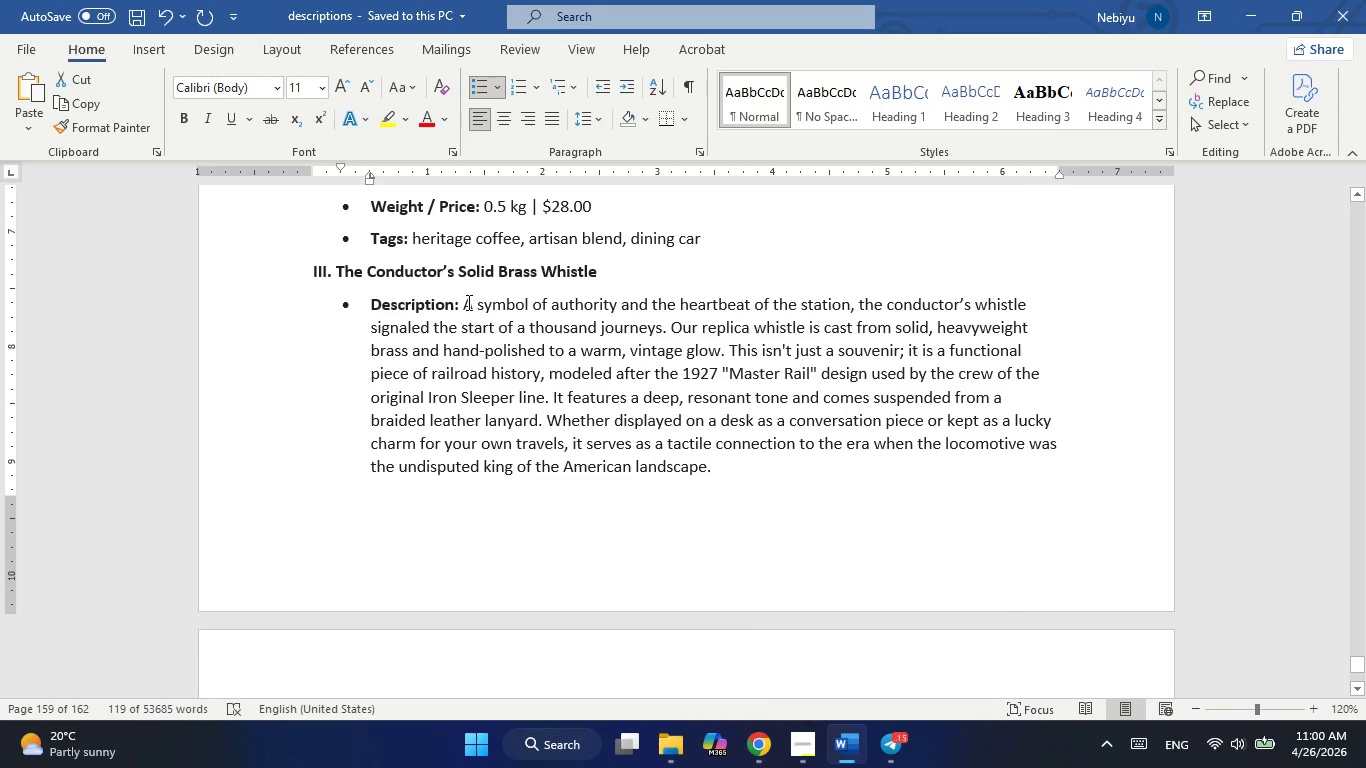 
left_click_drag(start_coordinate=[465, 304], to_coordinate=[715, 463])
 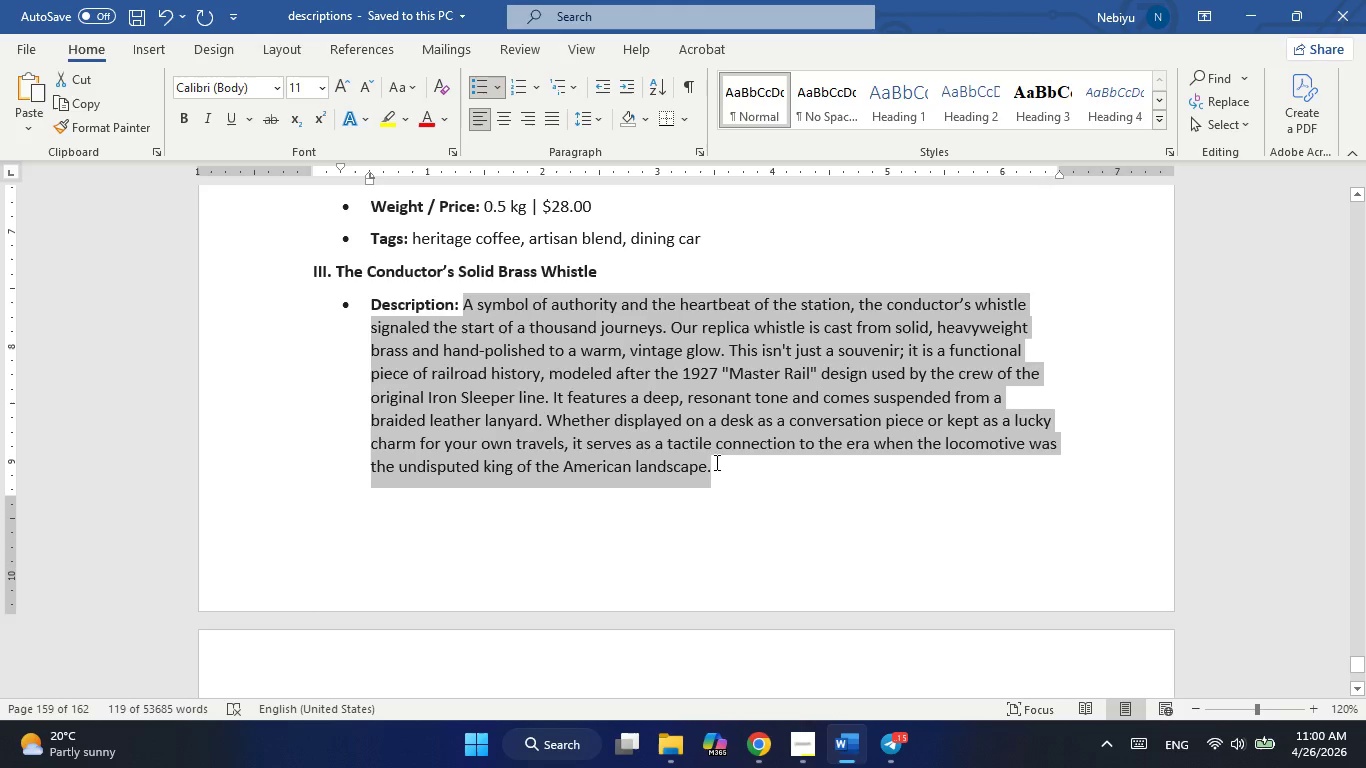 
key(Control+C)
 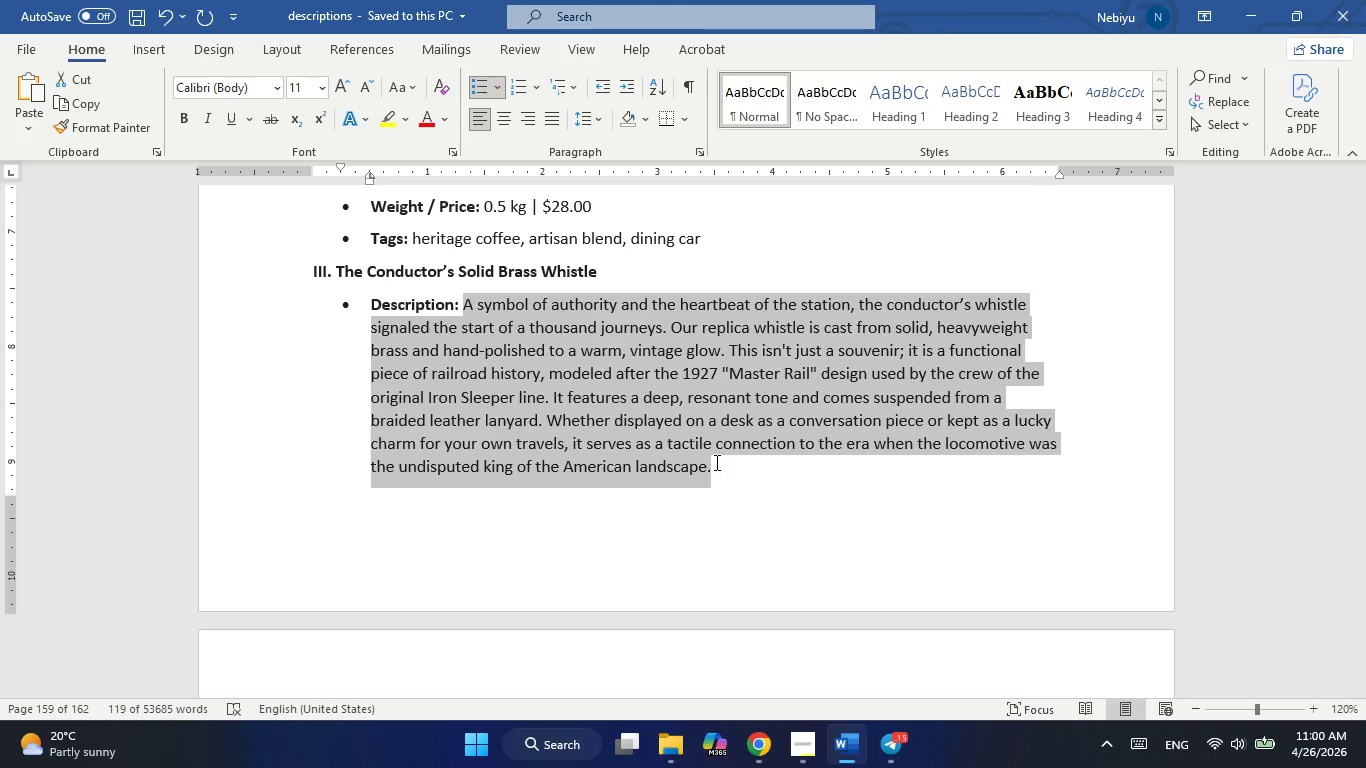 
wait(6.45)
 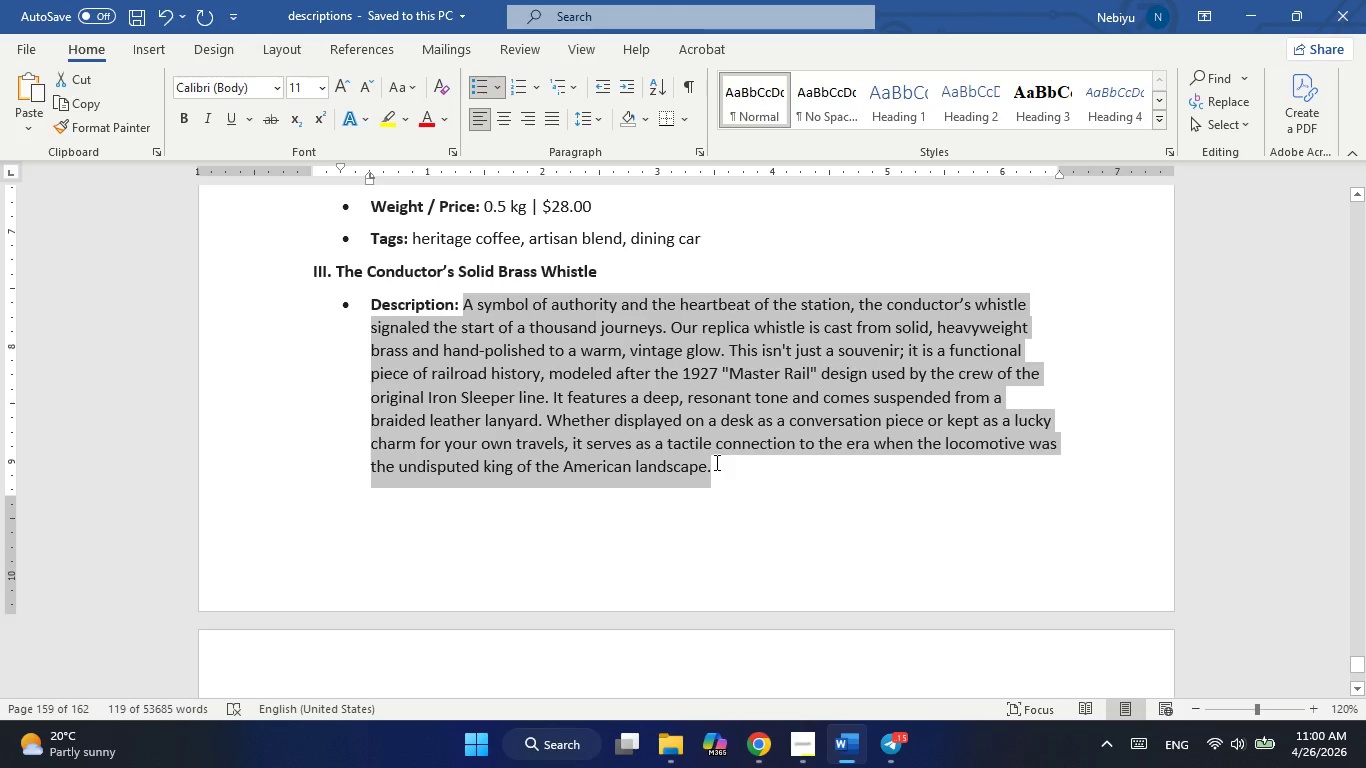 
scroll: coordinate [718, 458], scroll_direction: down, amount: 4.0
 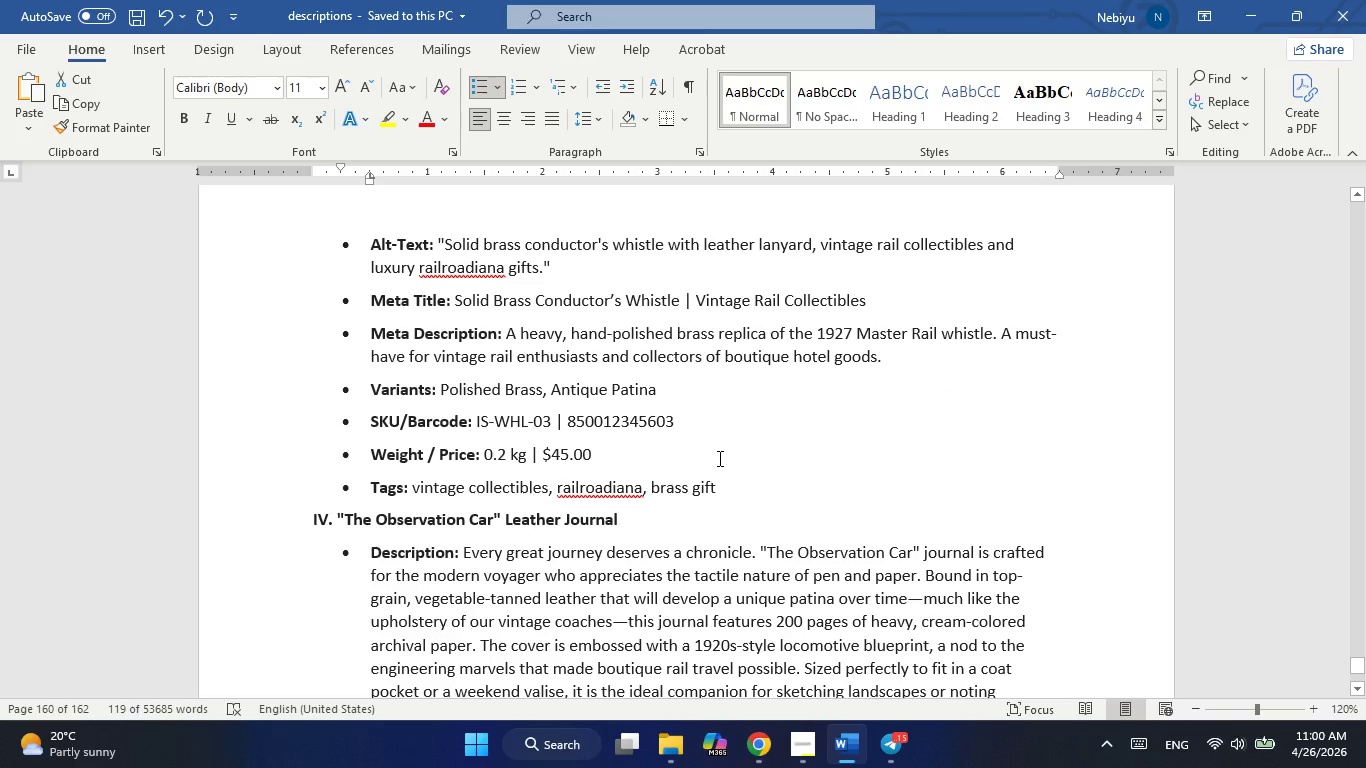 
key(Alt+AltLeft)
 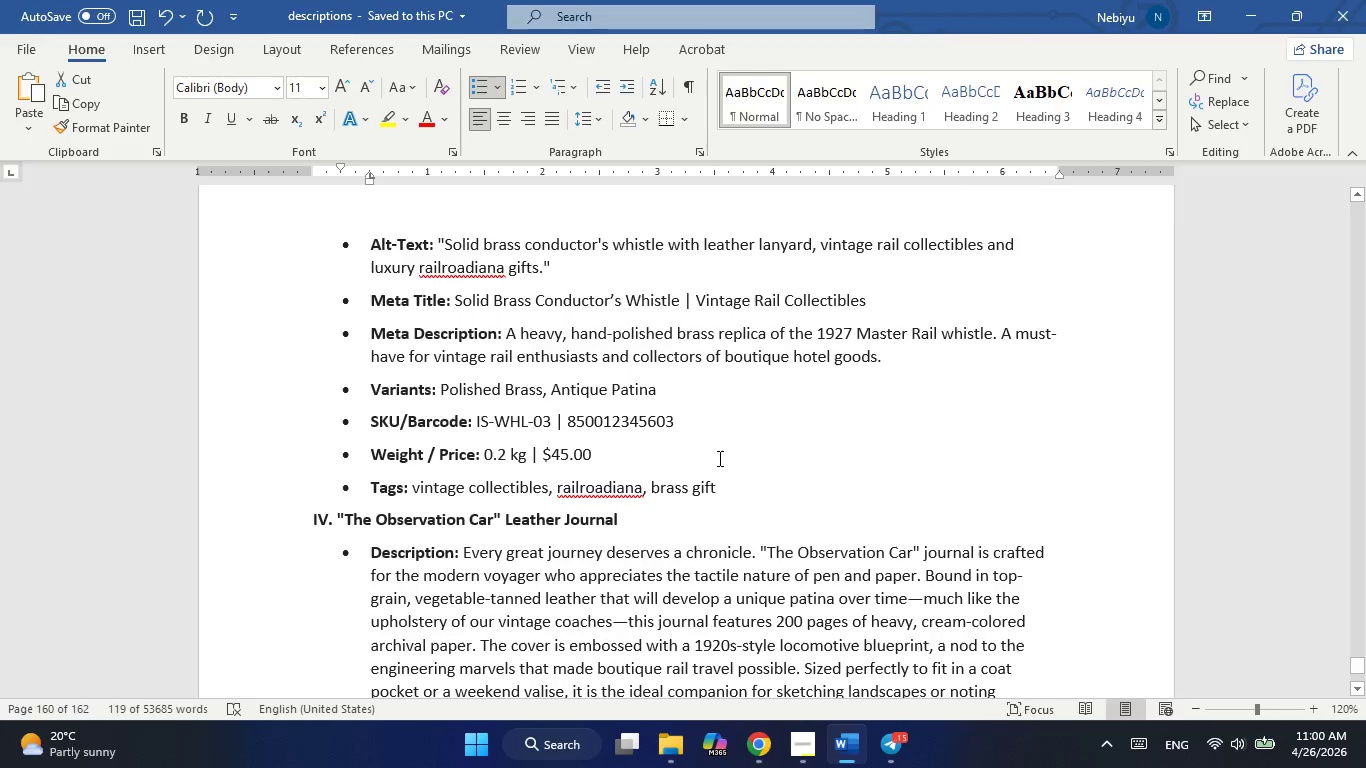 
key(Alt+Tab)
 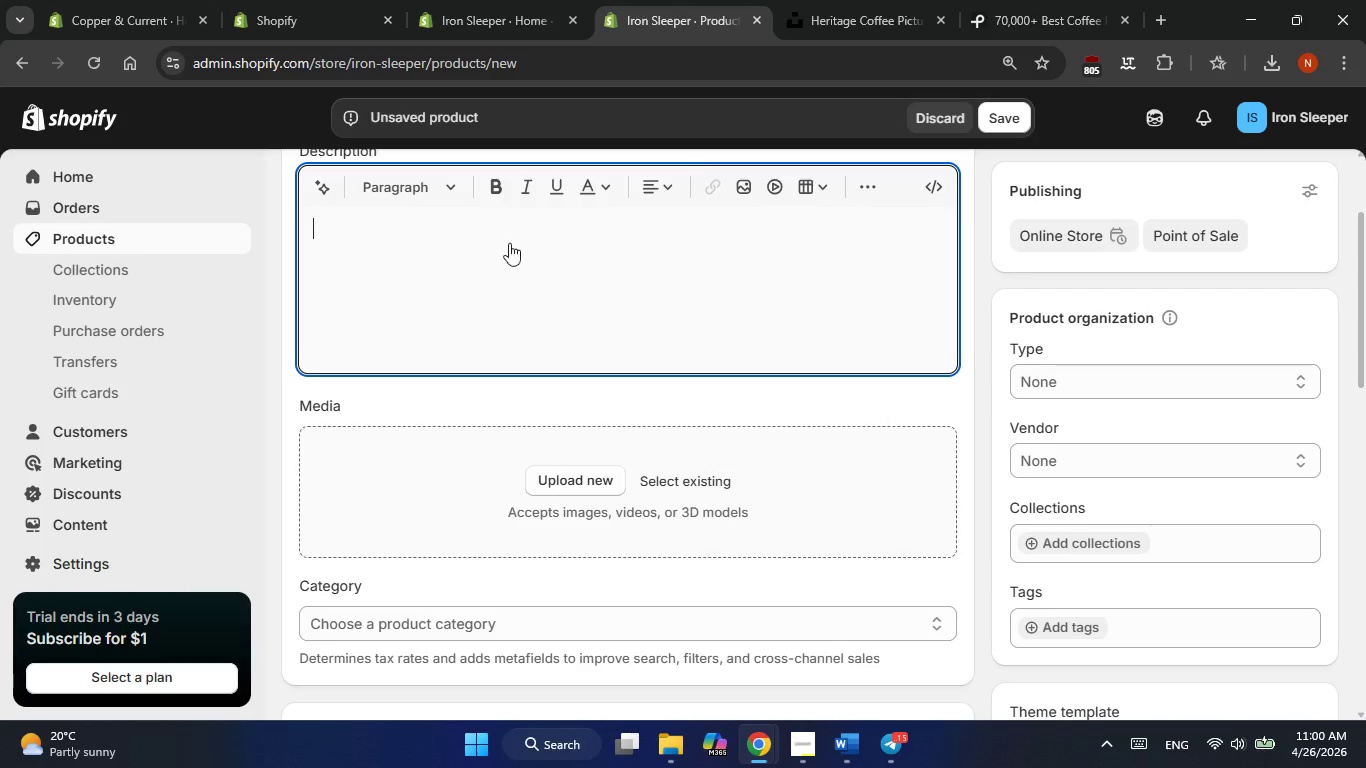 
right_click([487, 220])
 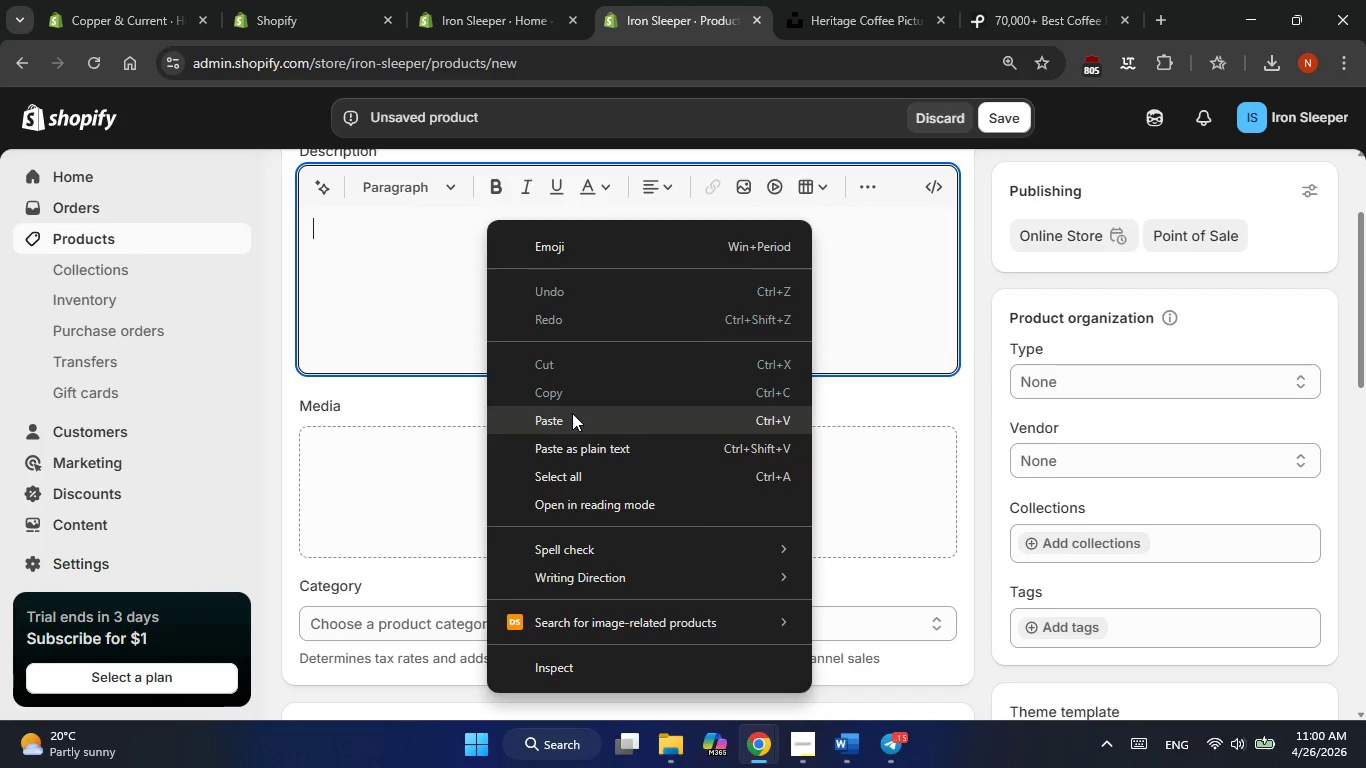 
left_click([572, 413])
 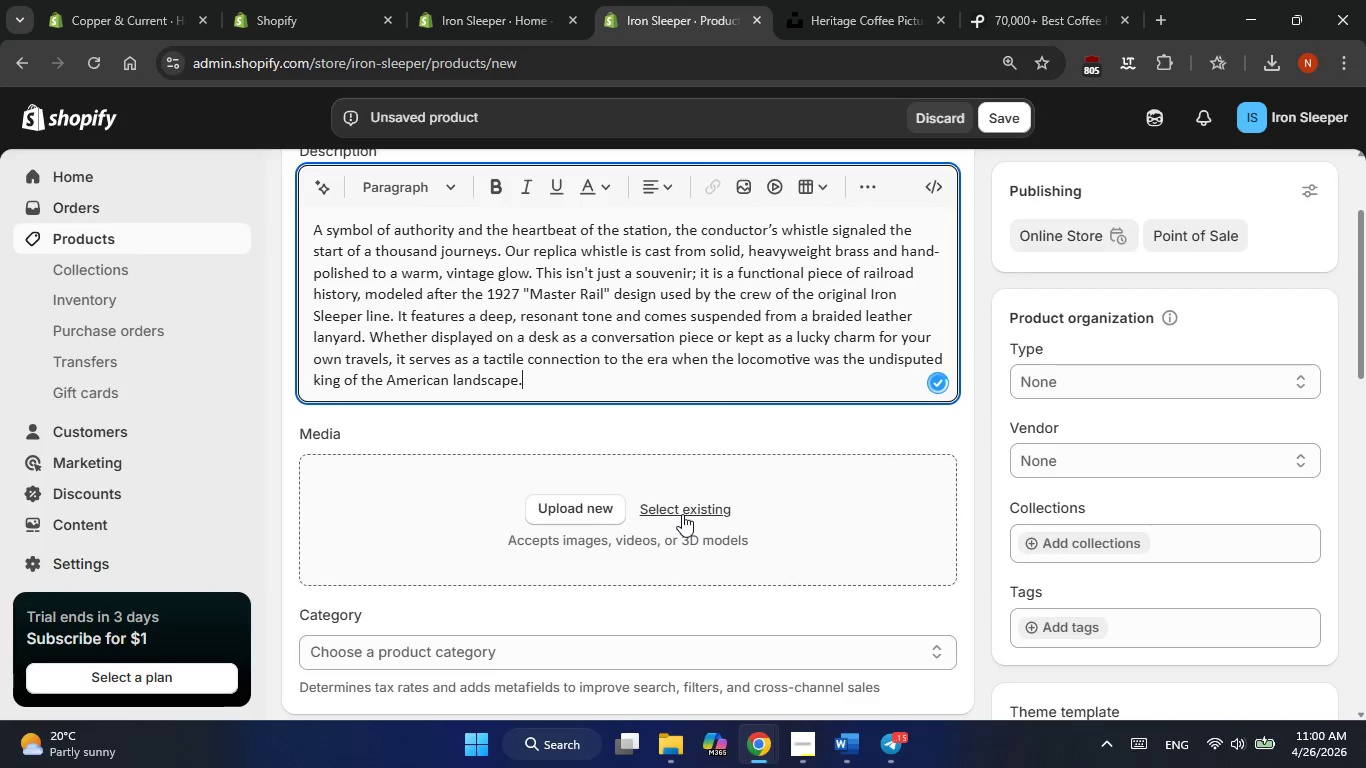 
left_click([682, 514])
 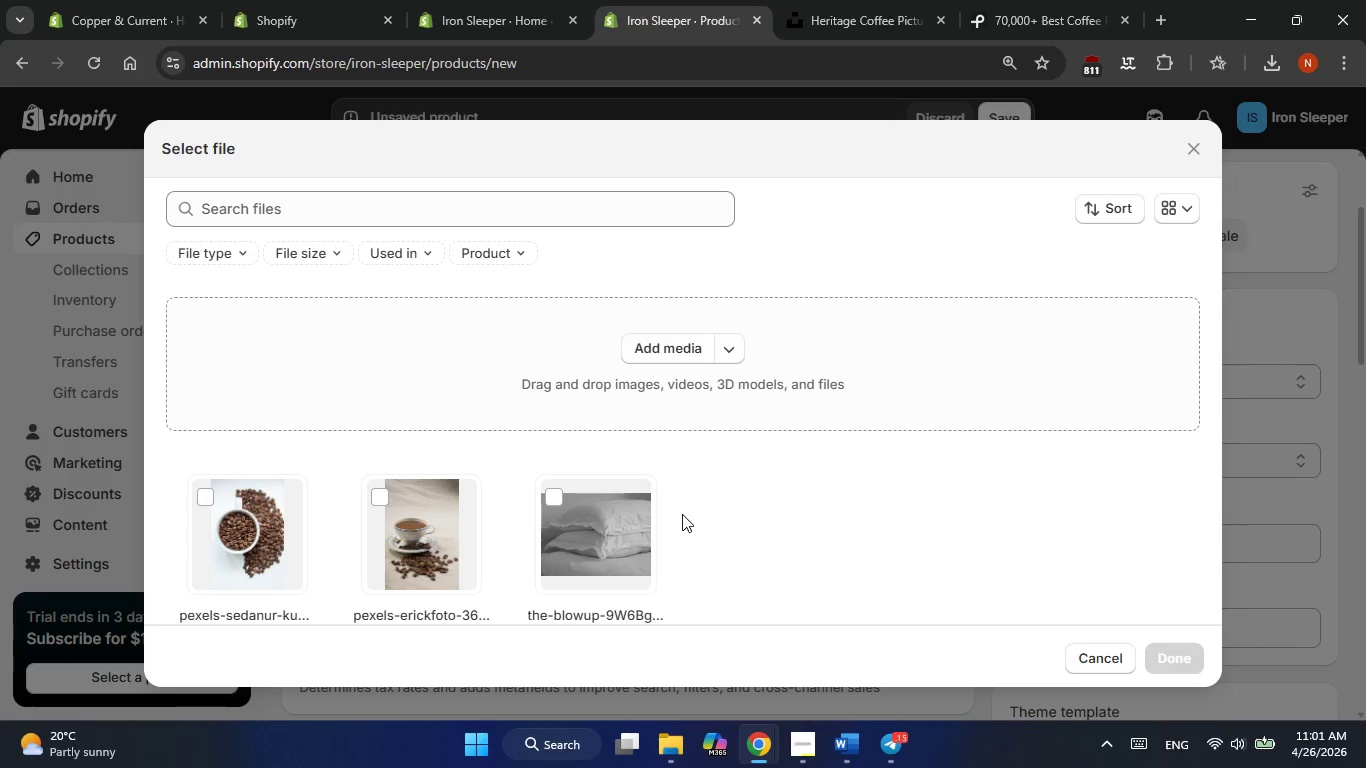 
wait(61.62)
 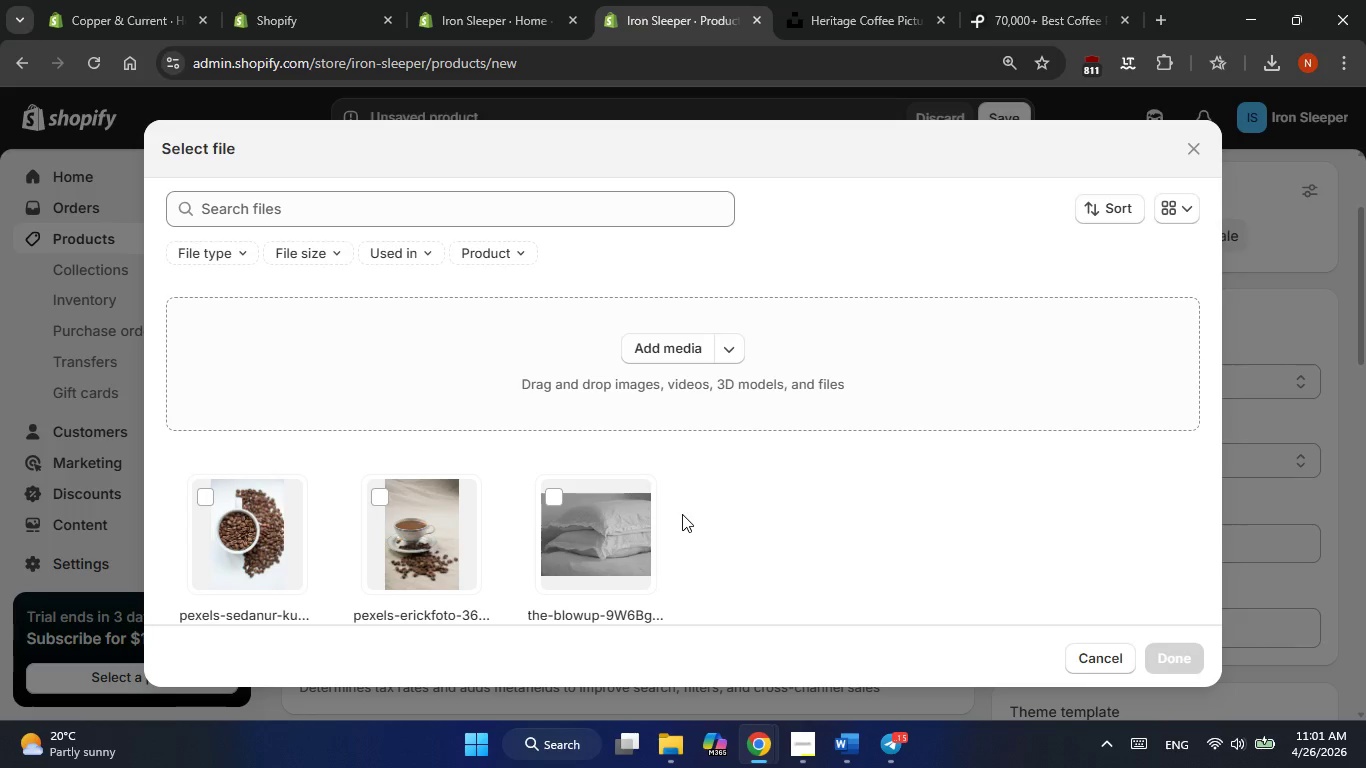 
left_click([1259, 309])
 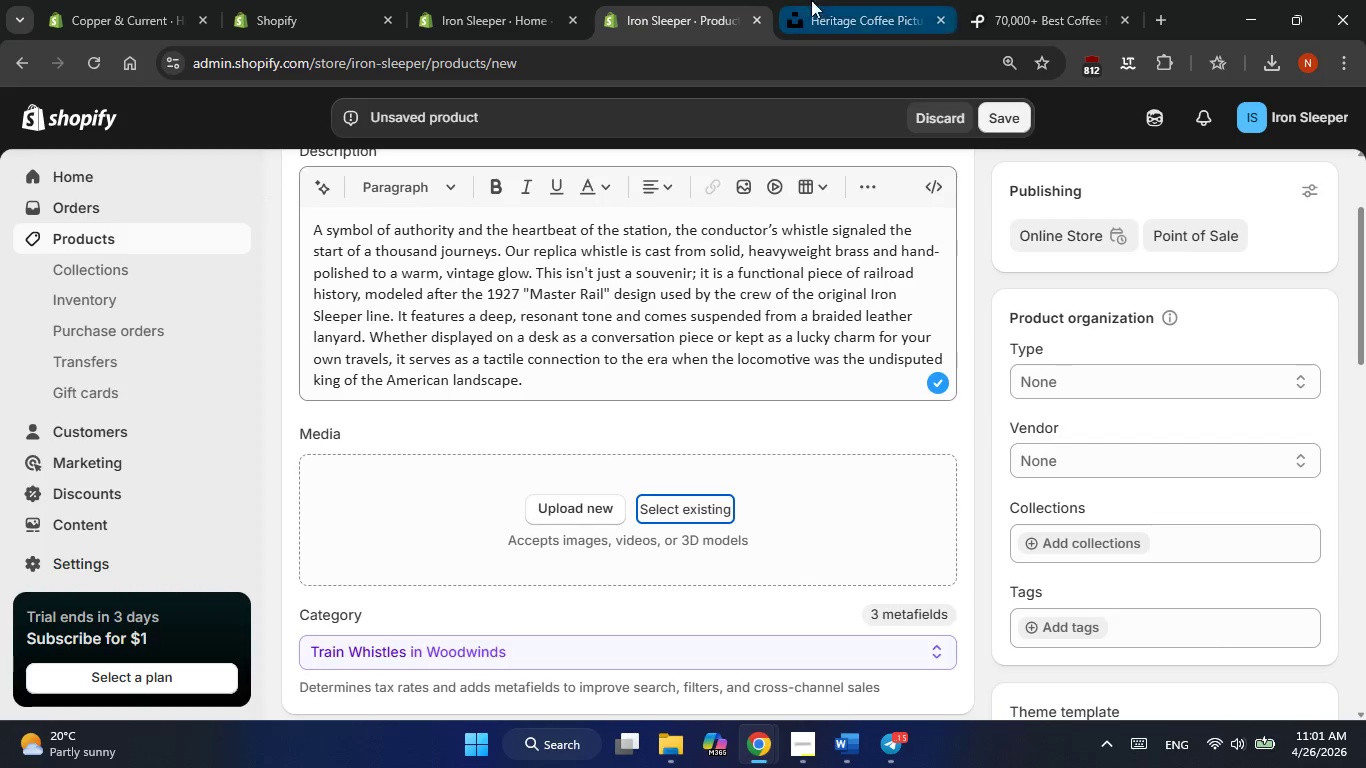 
double_click([395, 120])
 